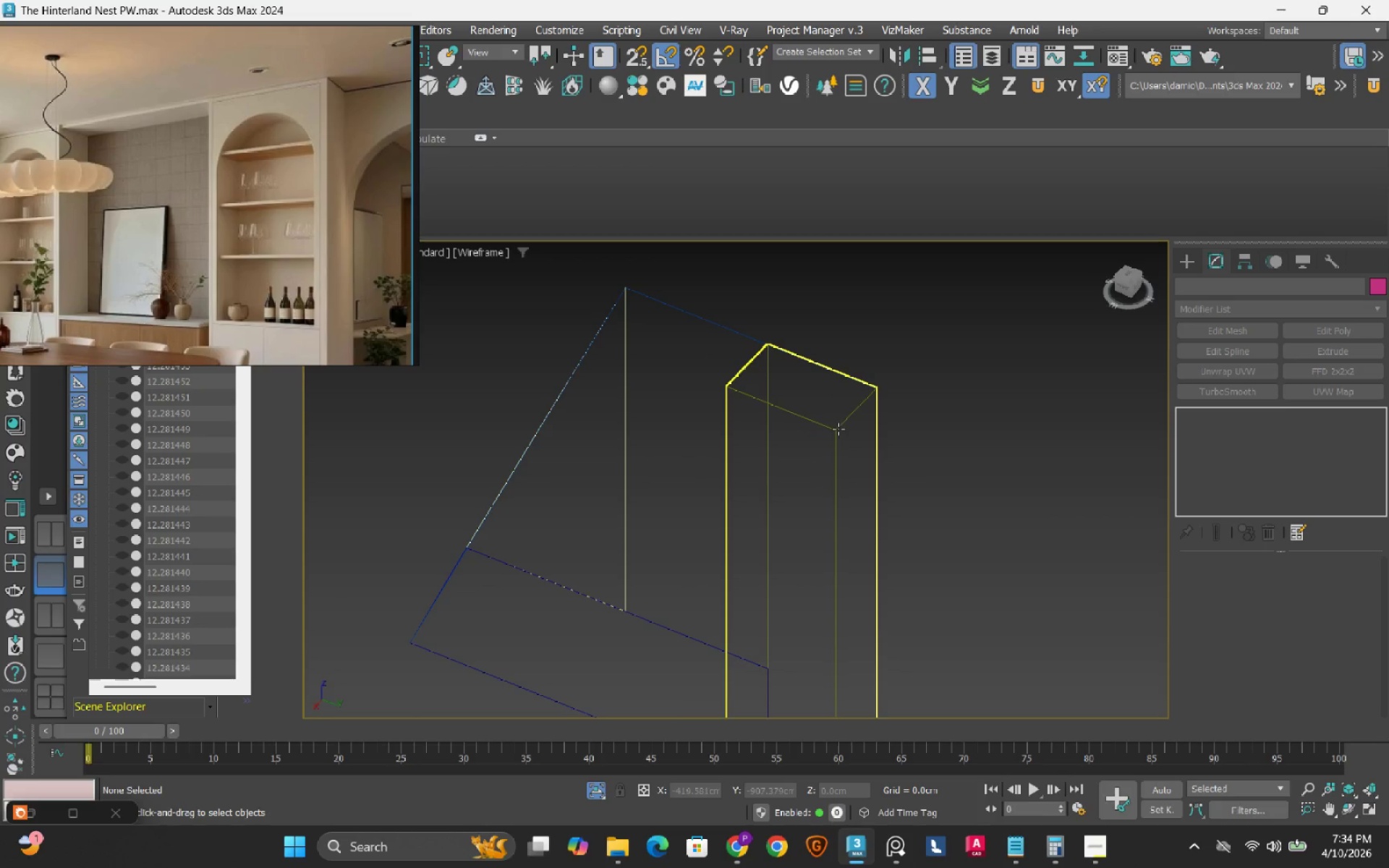 
left_click([838, 429])
 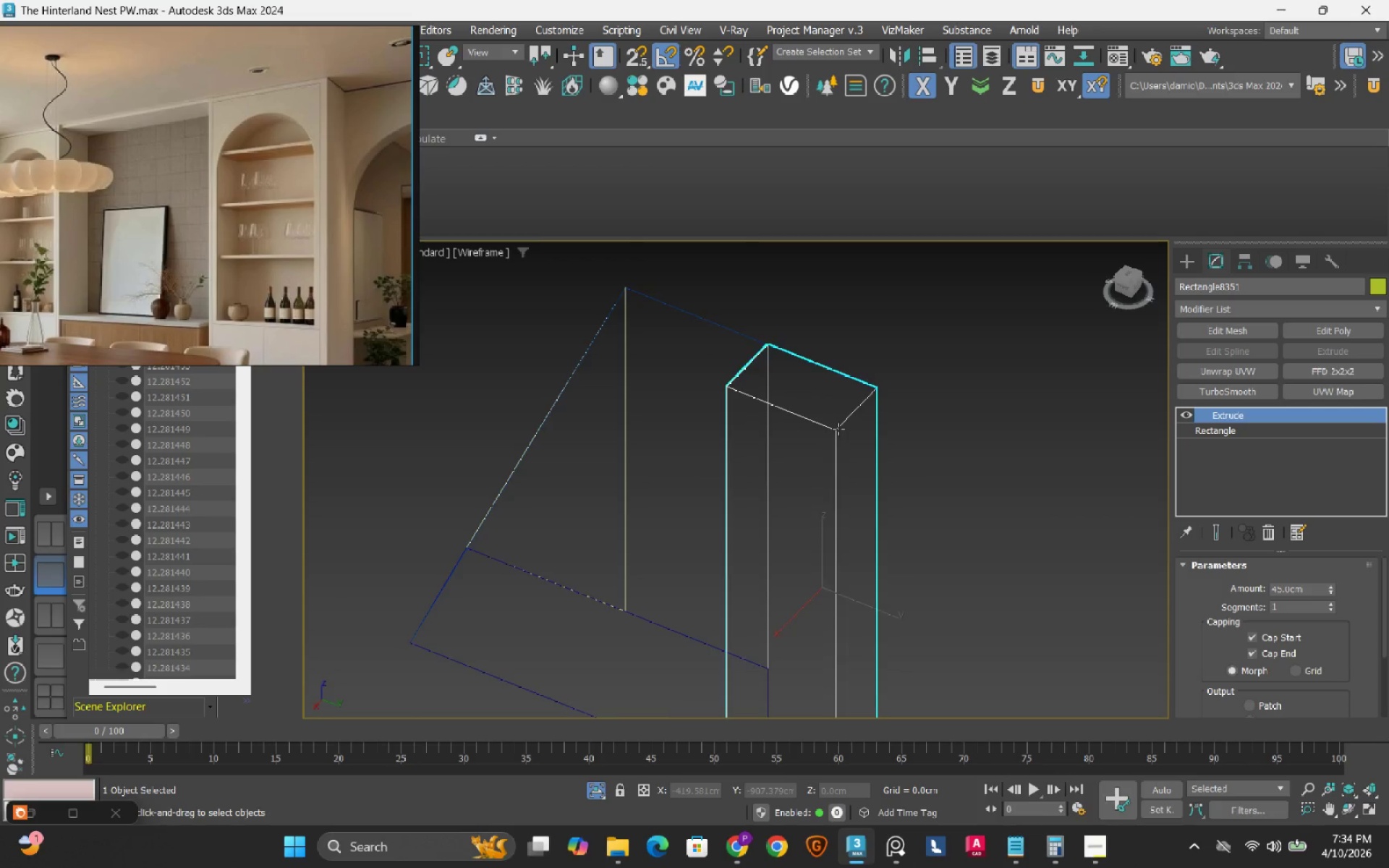 
scroll: coordinate [838, 429], scroll_direction: down, amount: 1.0
 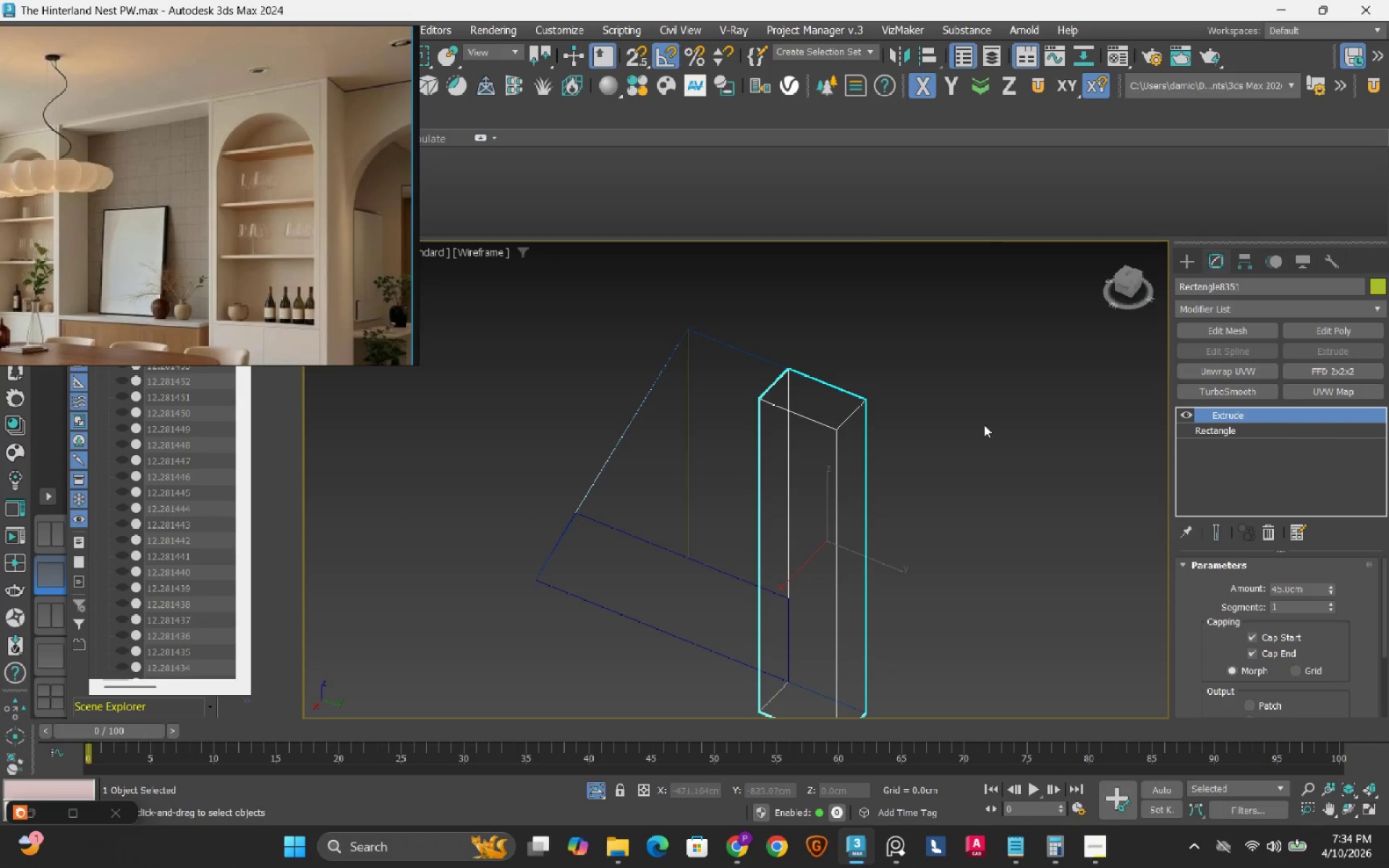 
left_click([1330, 335])
 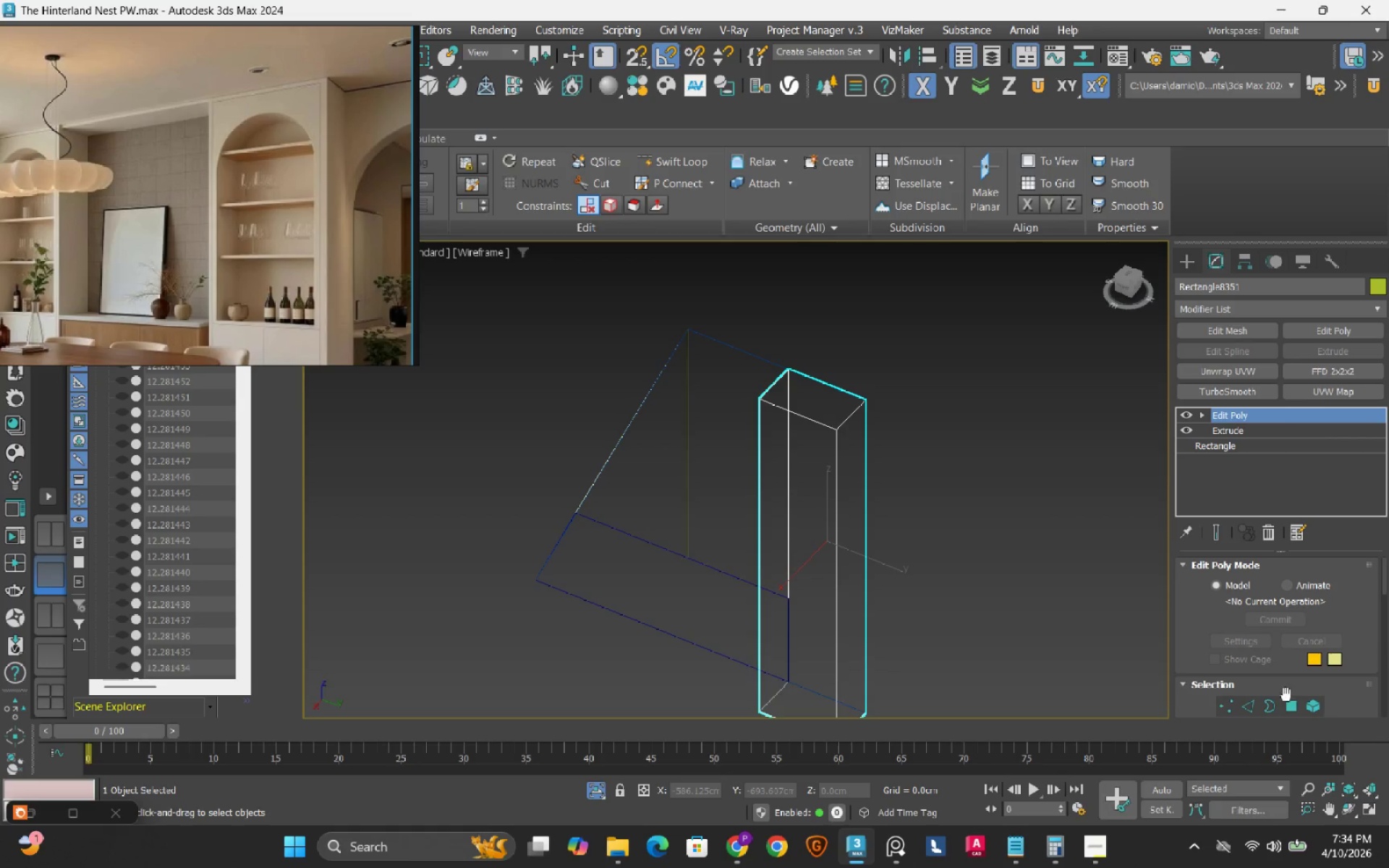 
left_click([1289, 700])
 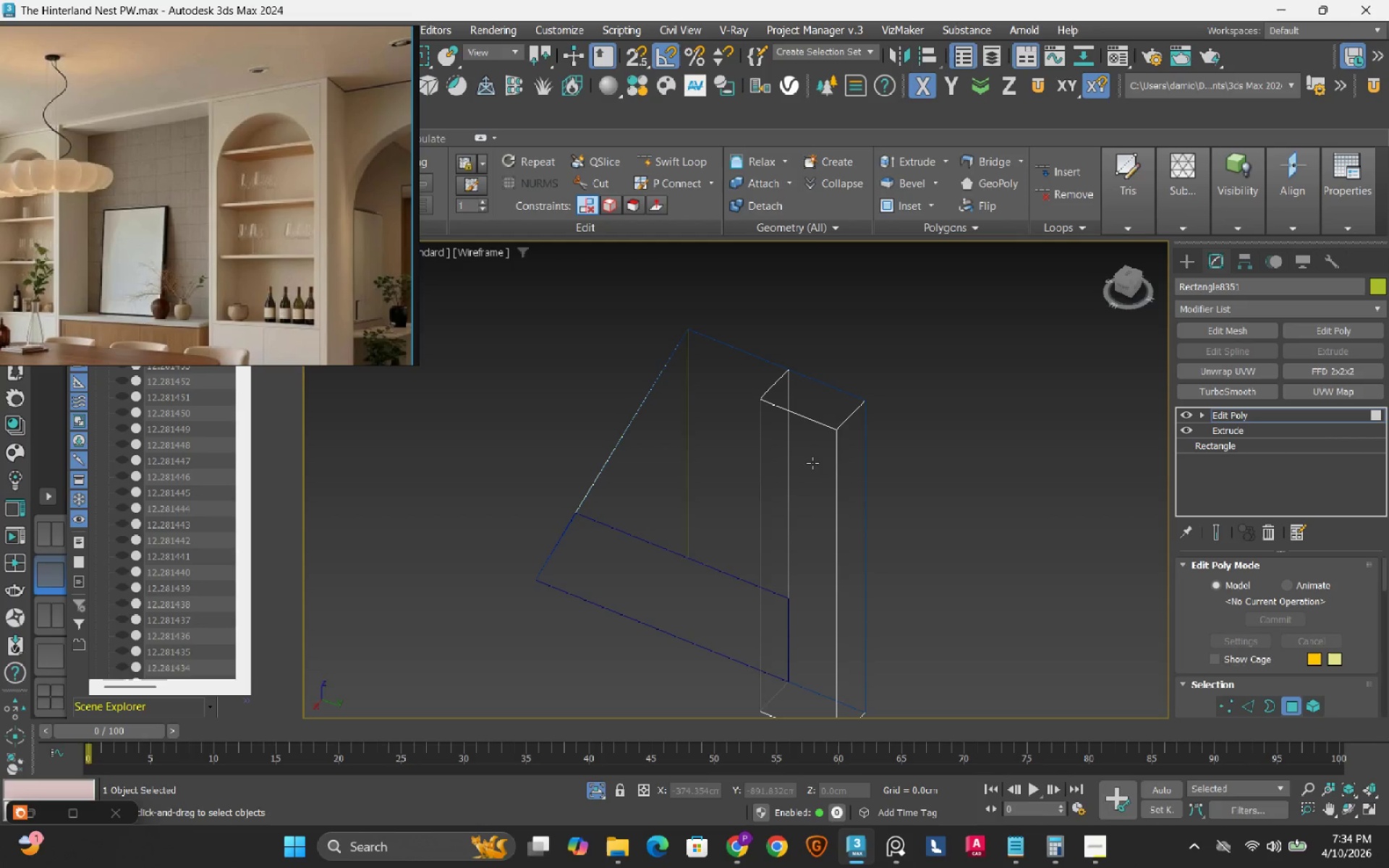 
left_click([807, 461])
 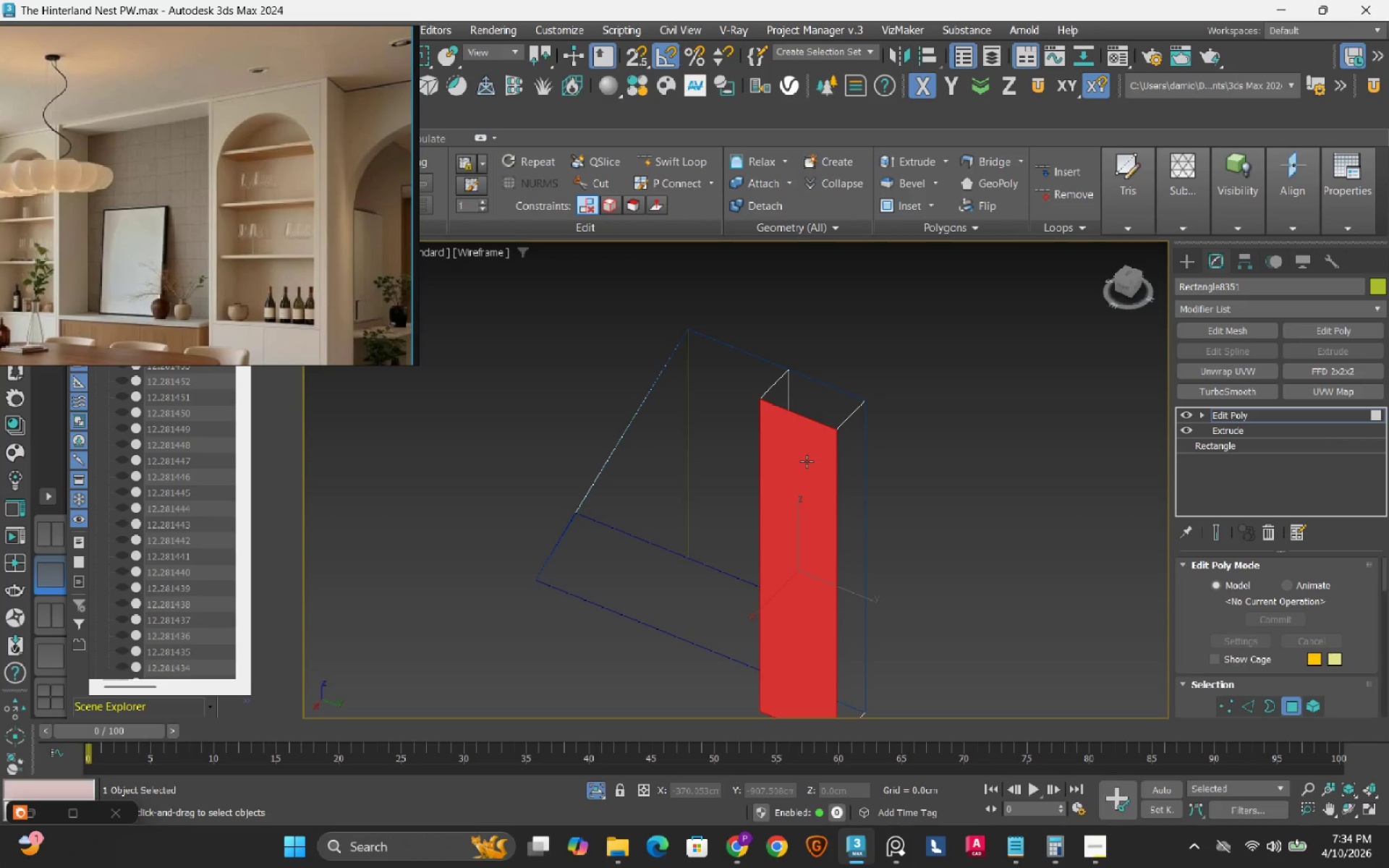 
right_click([807, 461])
 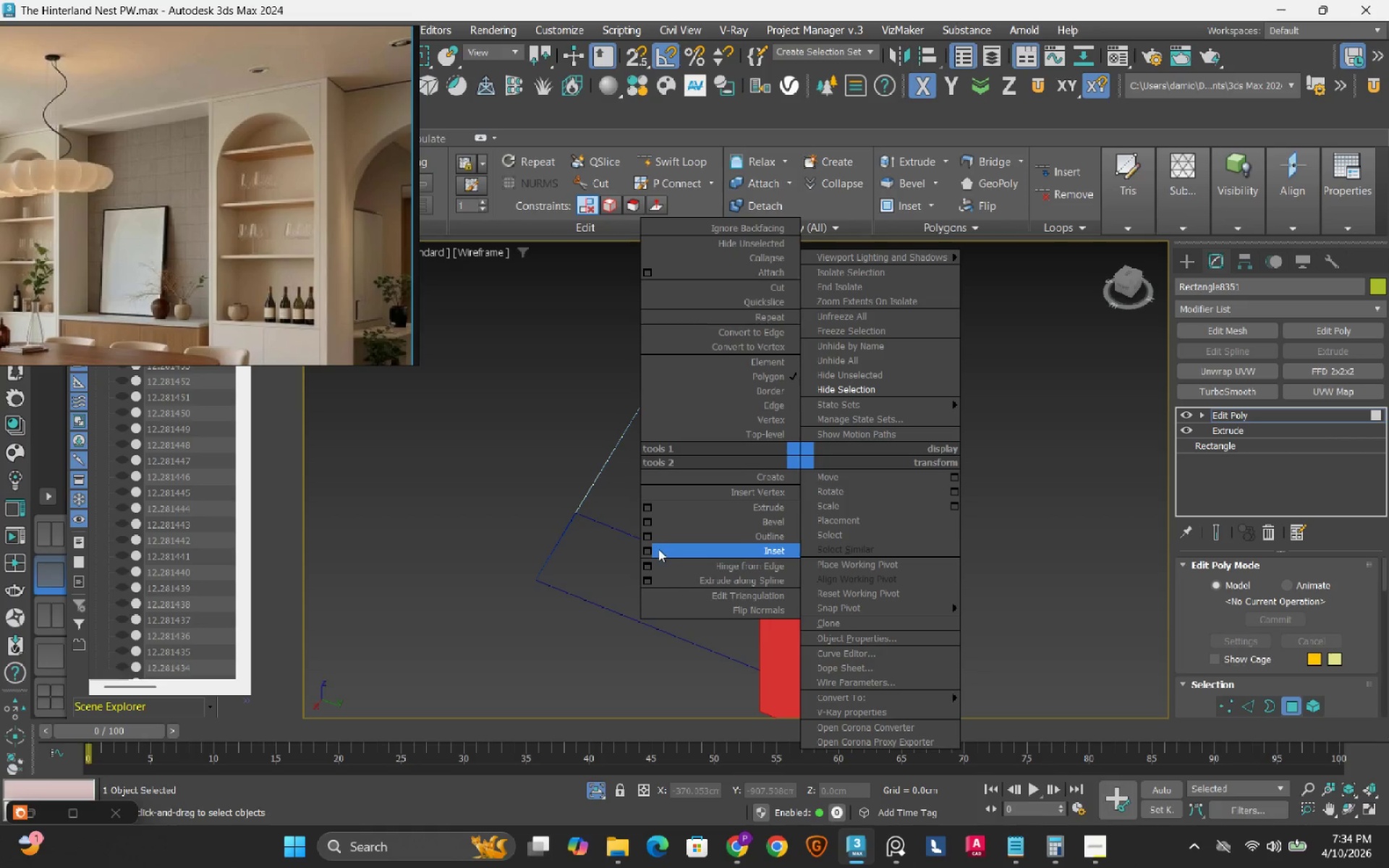 
left_click([647, 548])
 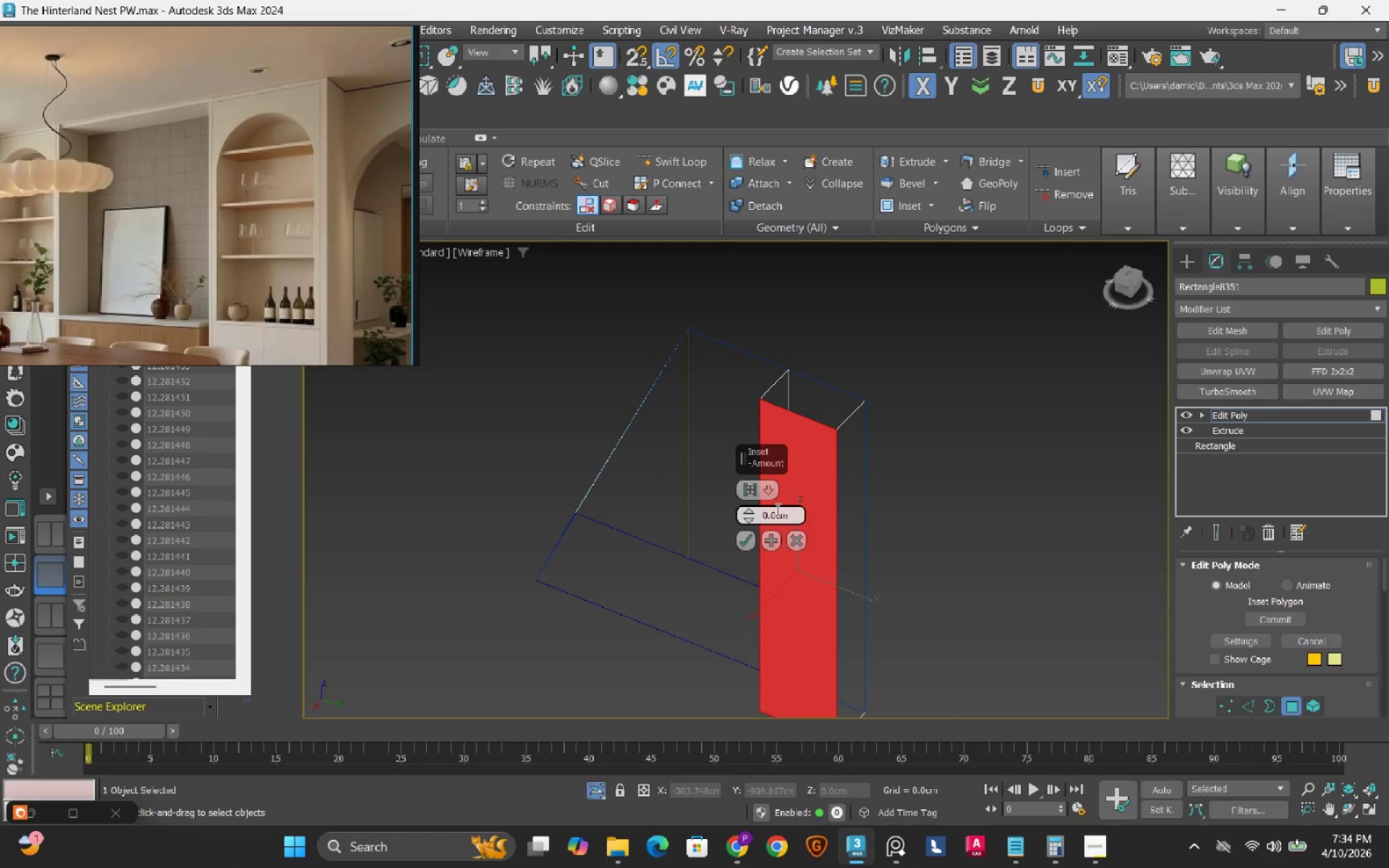 
double_click([776, 511])
 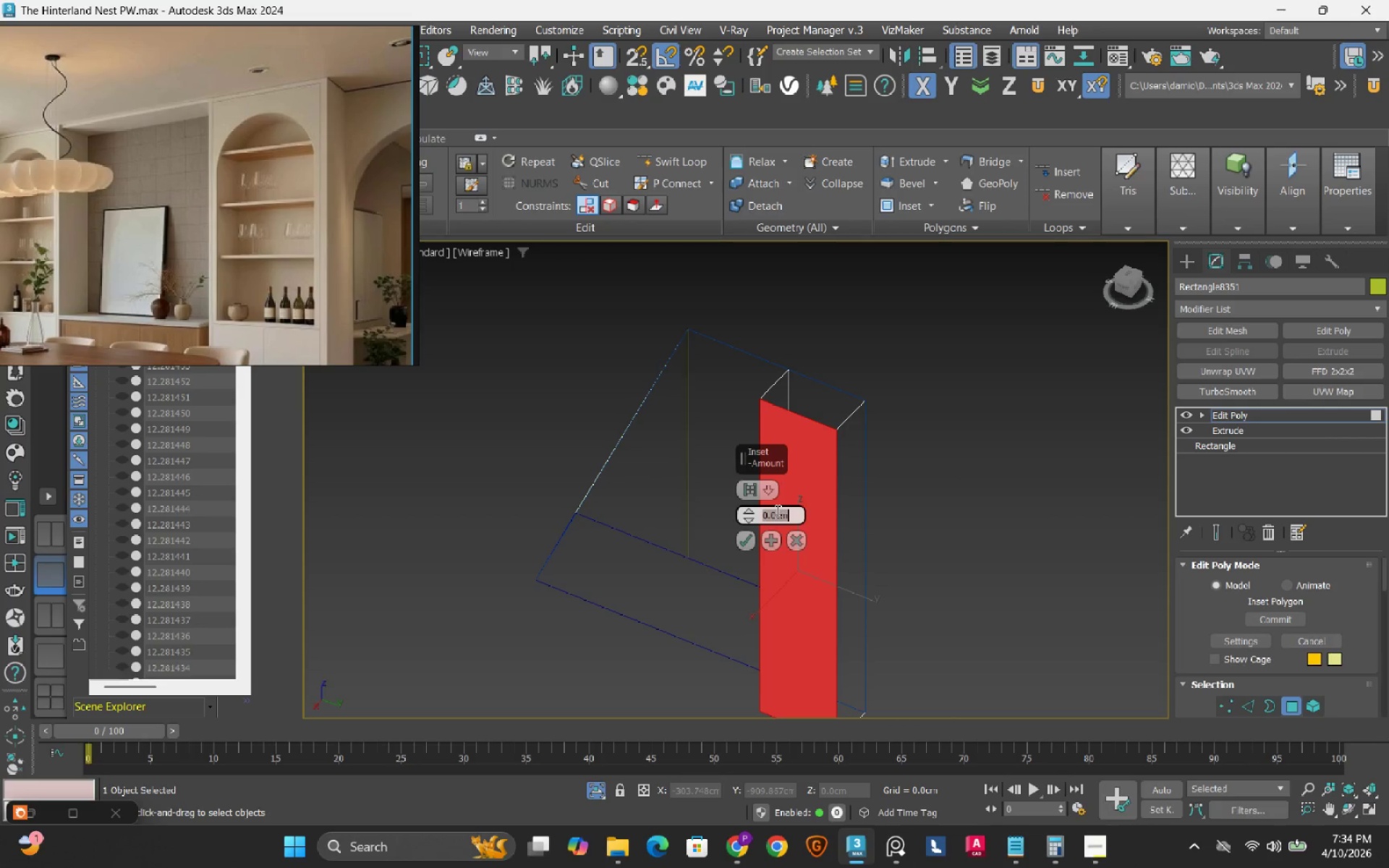 
key(Numpad5)
 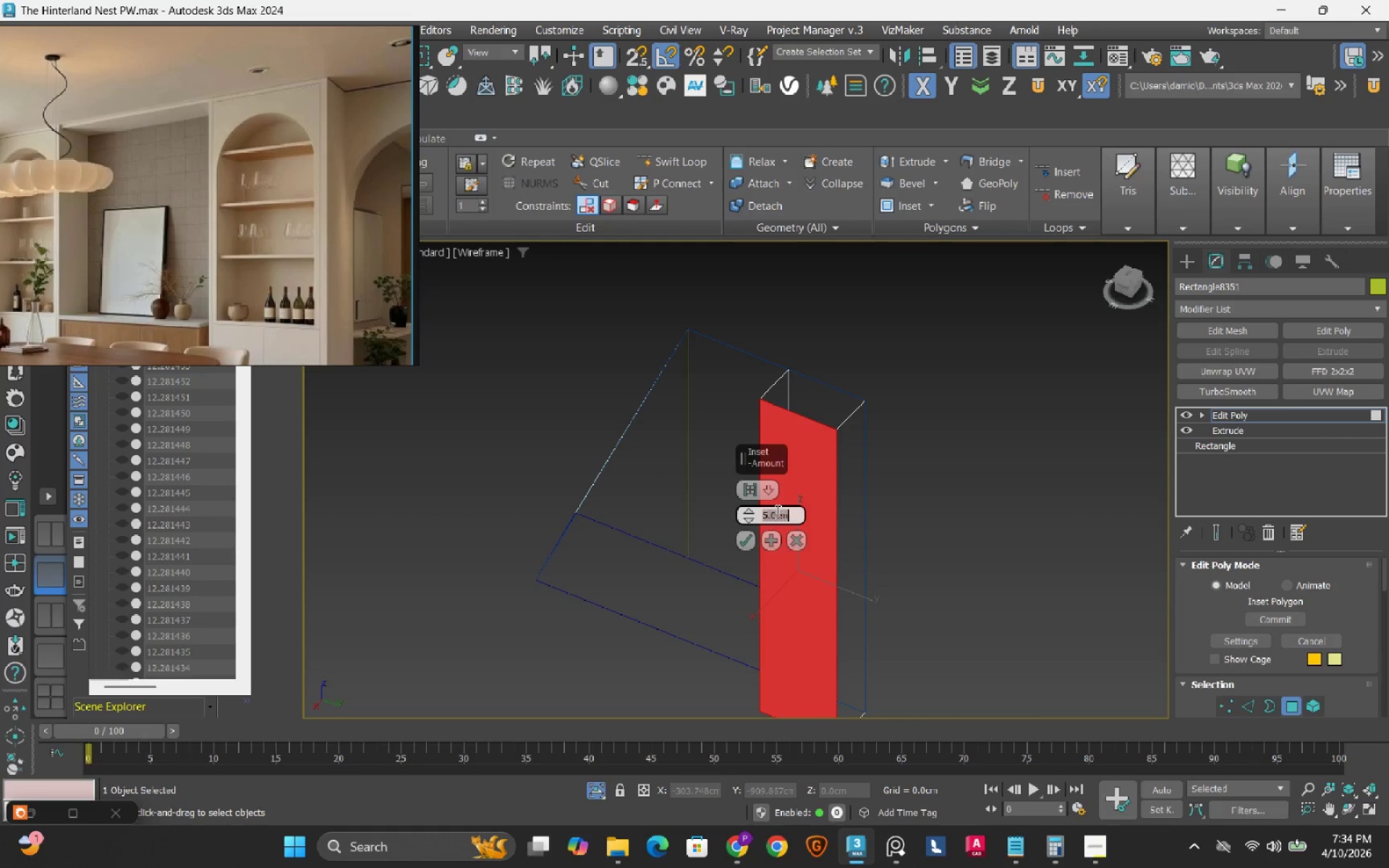 
key(NumpadEnter)
 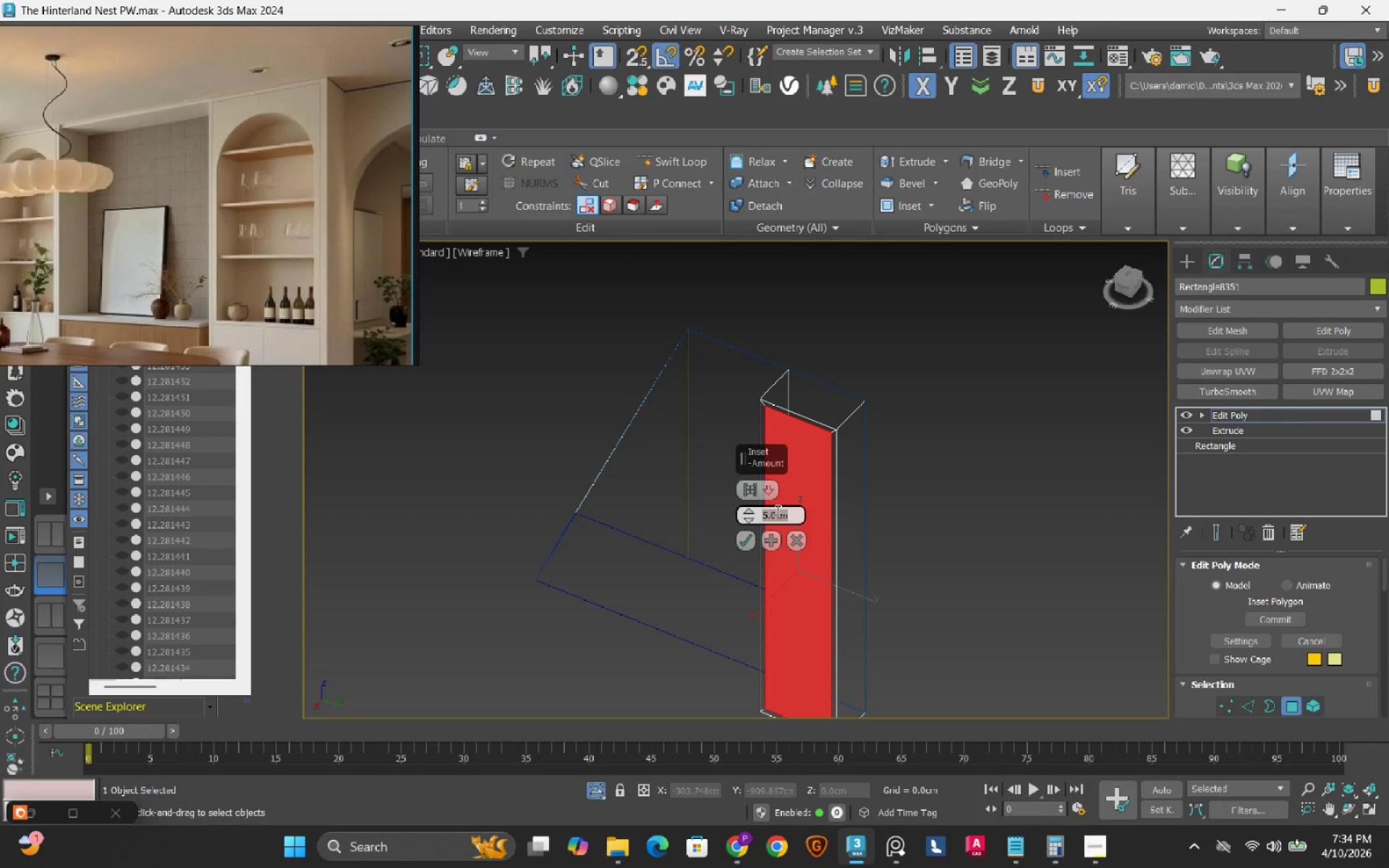 
wait(5.5)
 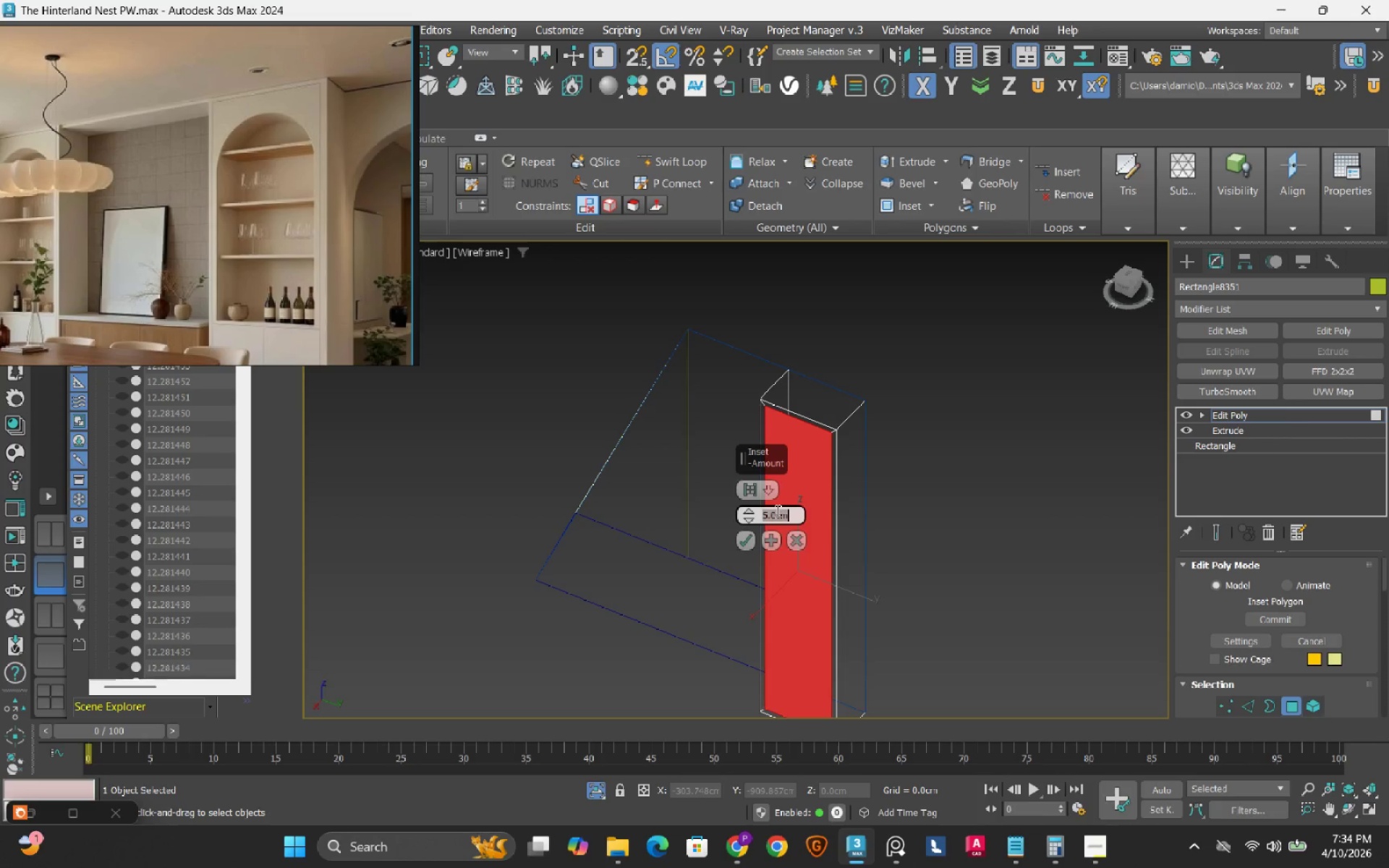 
left_click([744, 542])
 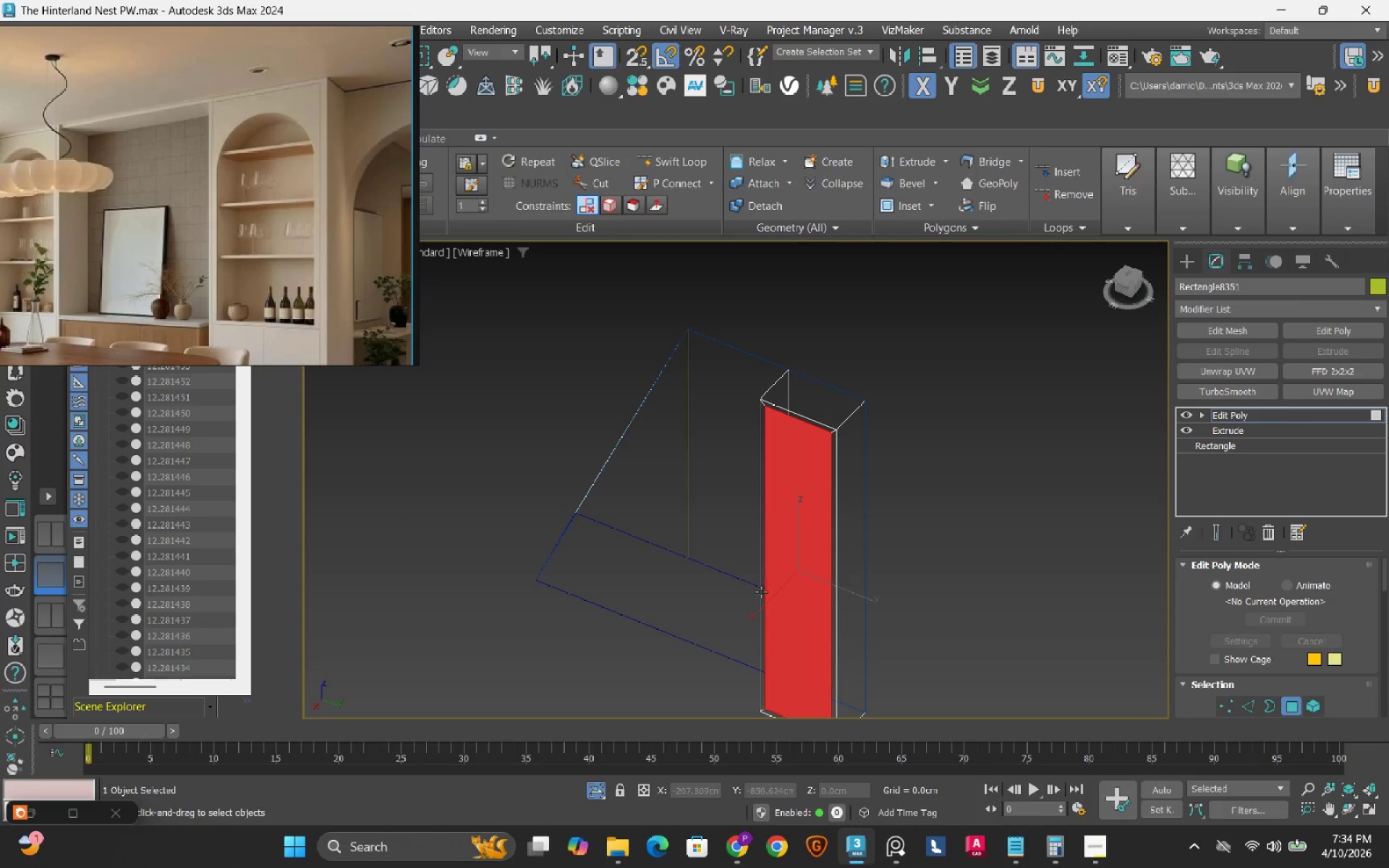 
hold_key(key=AltLeft, duration=1.52)
 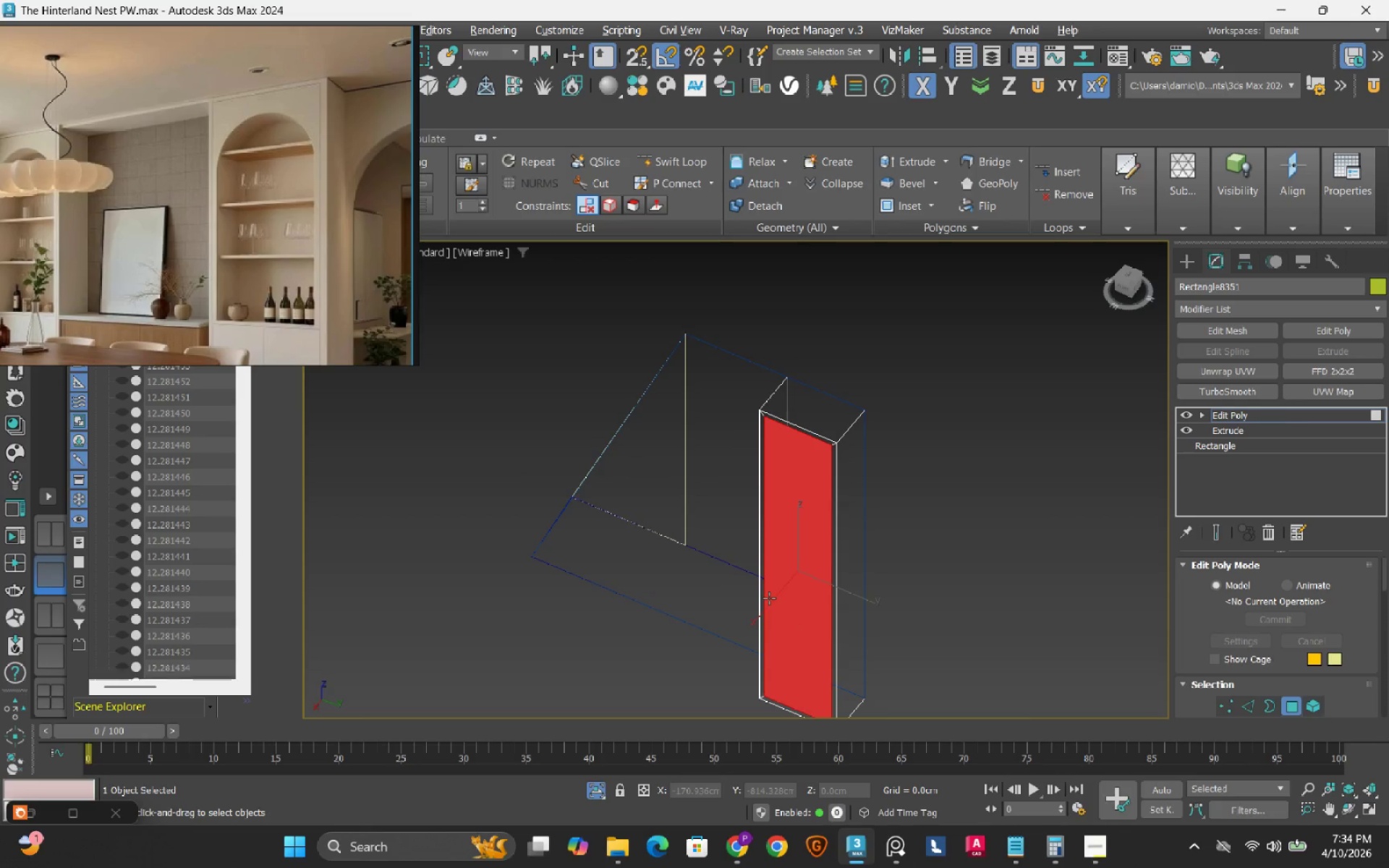 
hold_key(key=AltLeft, duration=0.7)
 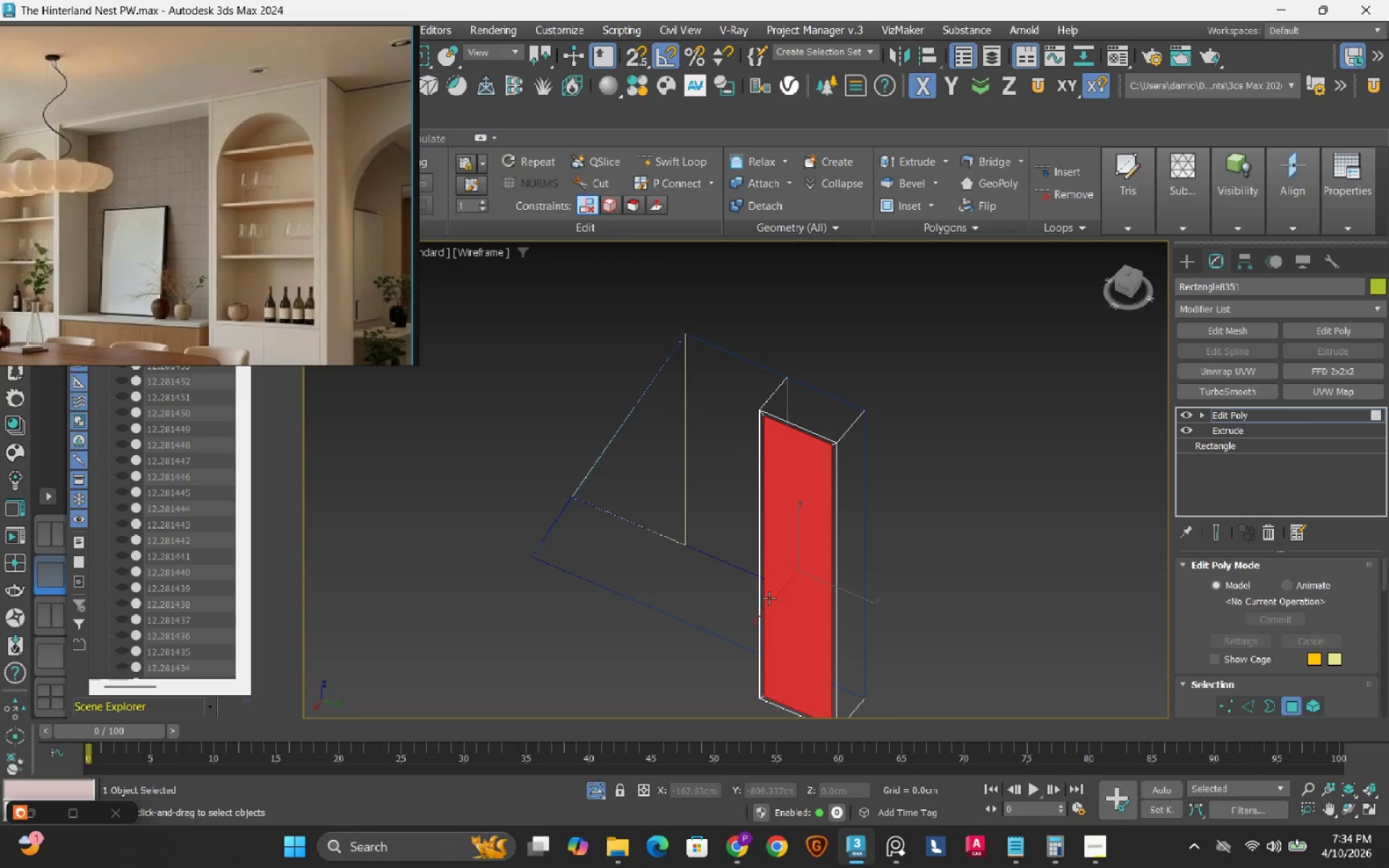 
key(W)
 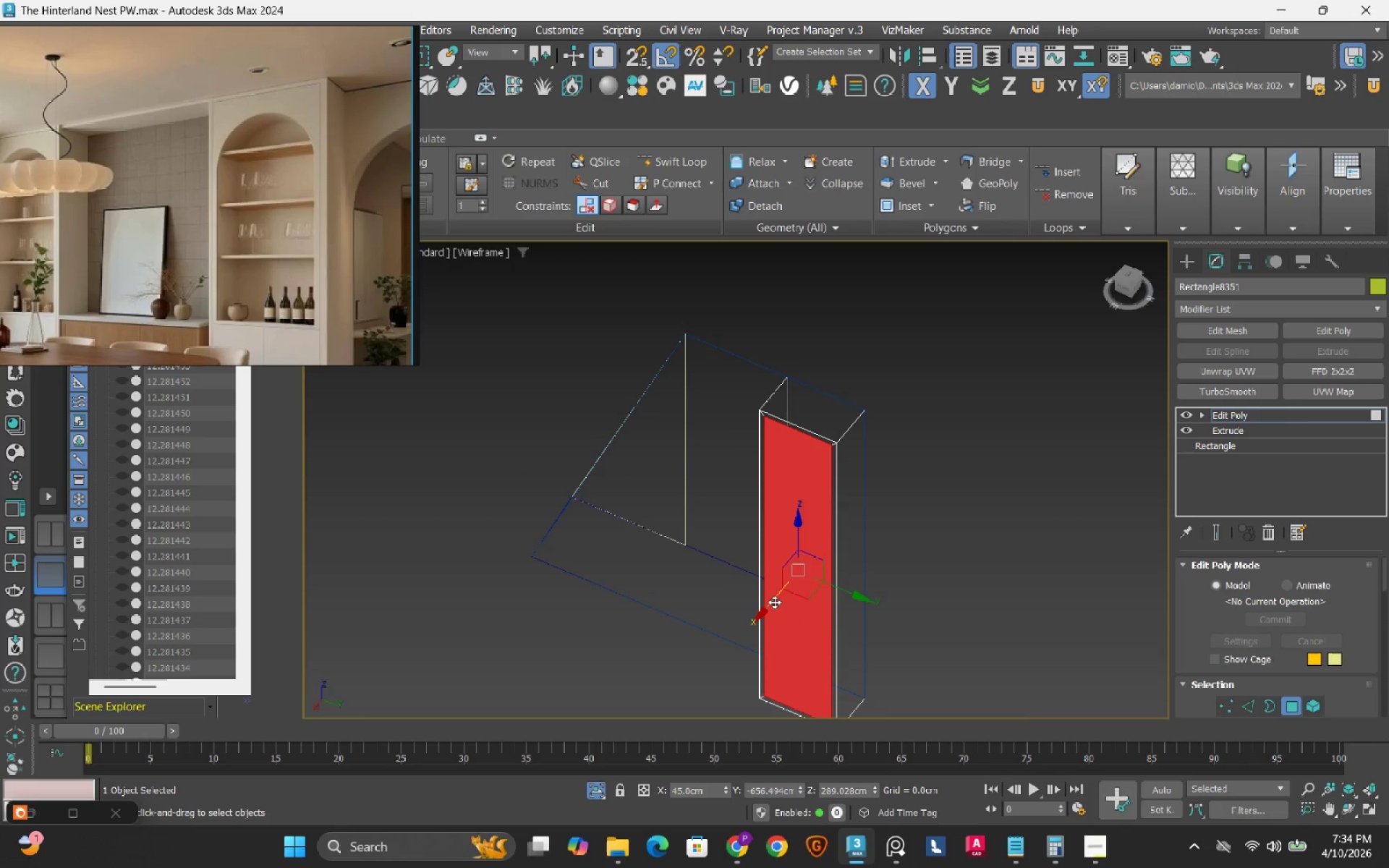 
hold_key(key=ShiftLeft, duration=1.44)
left_click_drag(start_coordinate=[761, 611], to_coordinate=[927, 503])
 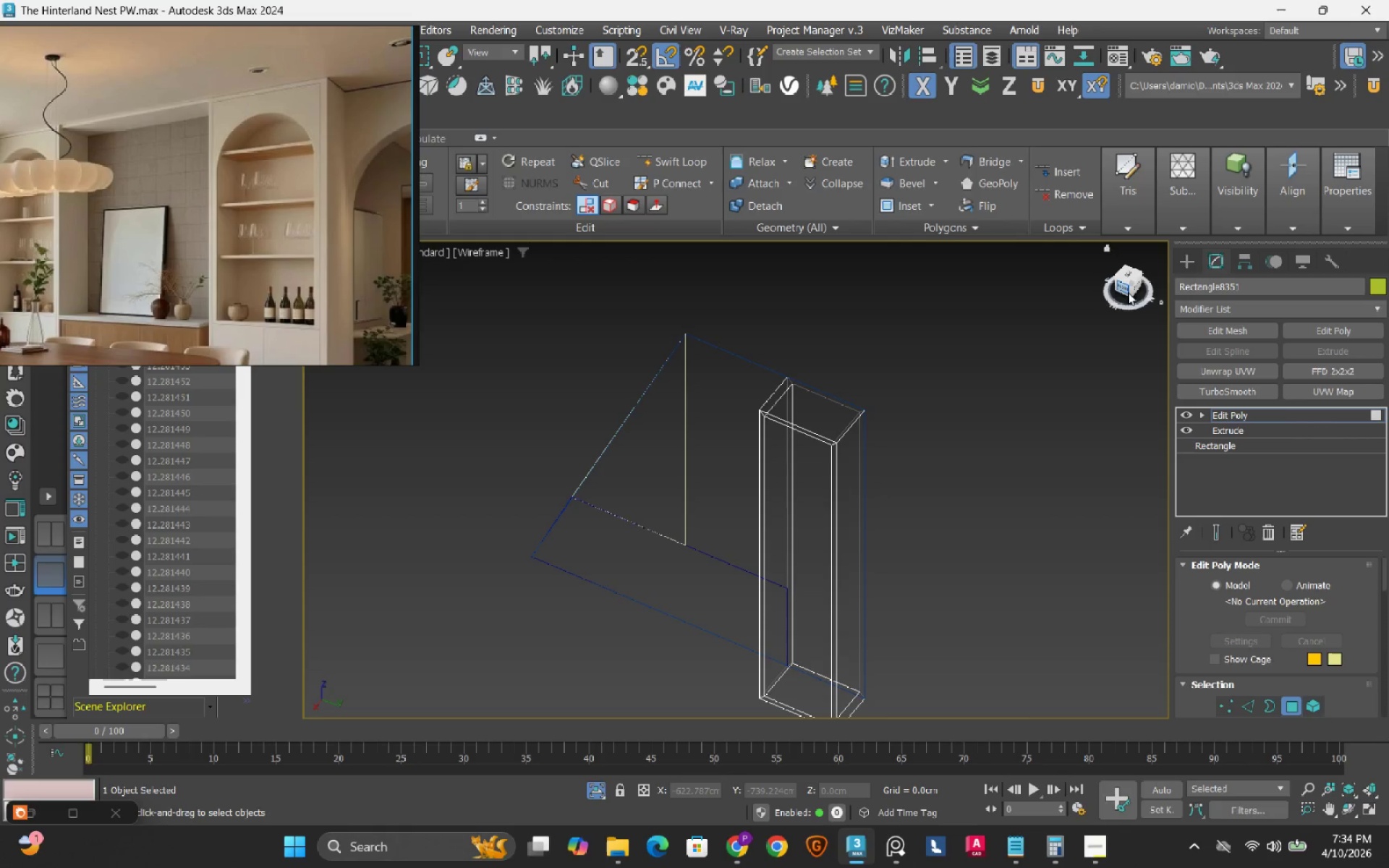 
left_click([1124, 292])
 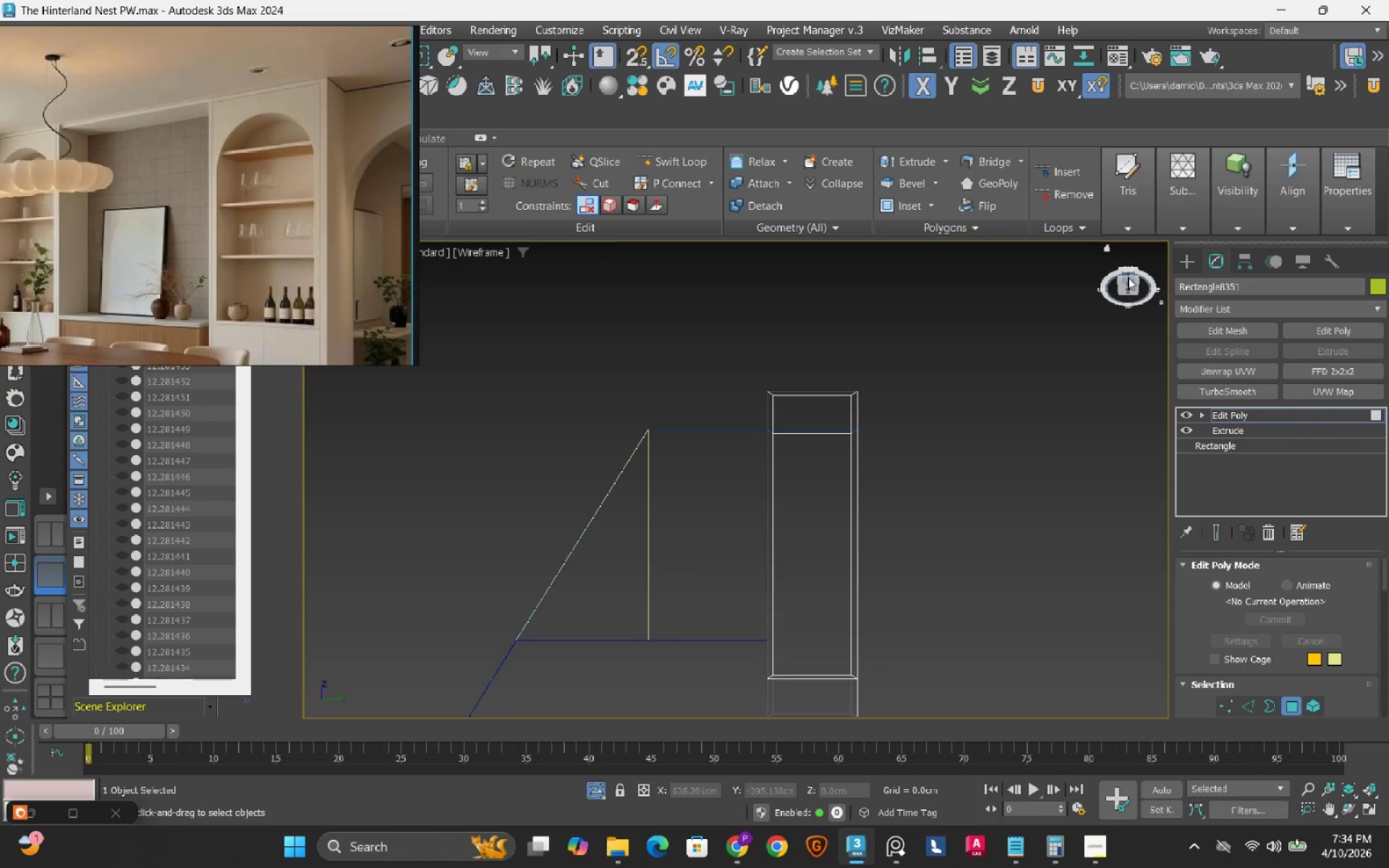 
left_click([1128, 273])
 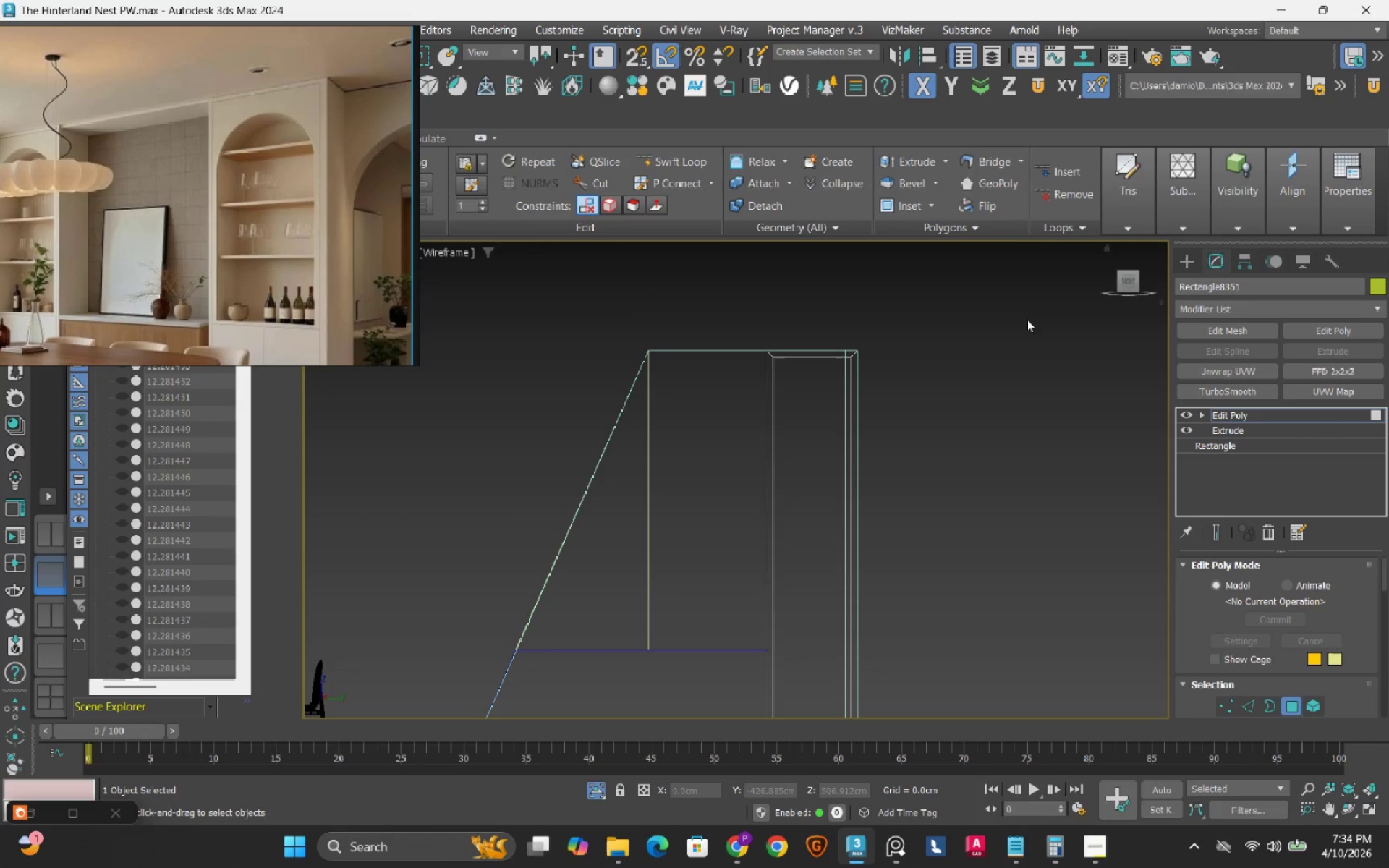 
scroll: coordinate [786, 426], scroll_direction: down, amount: 2.0
 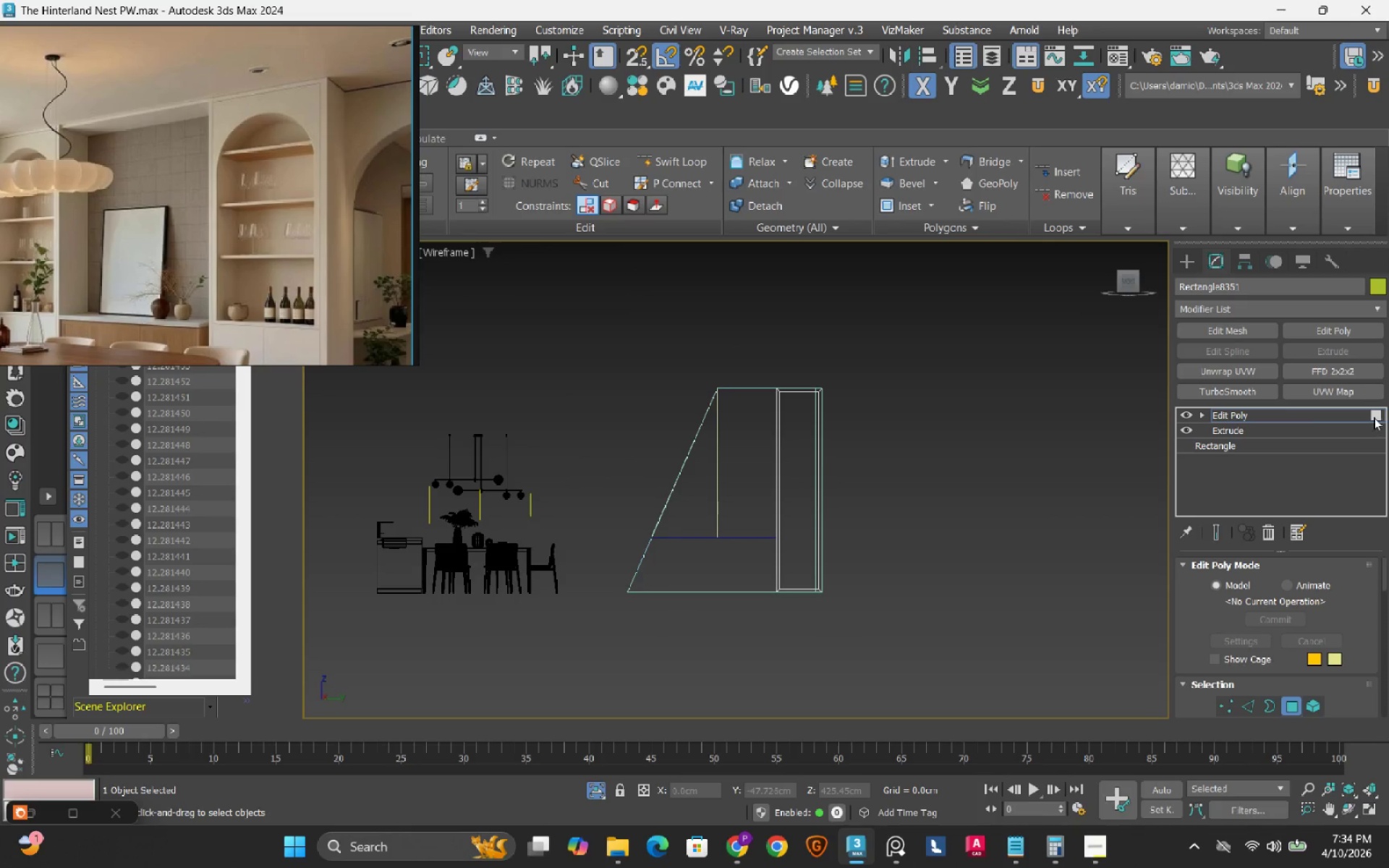 
left_click([1374, 417])
 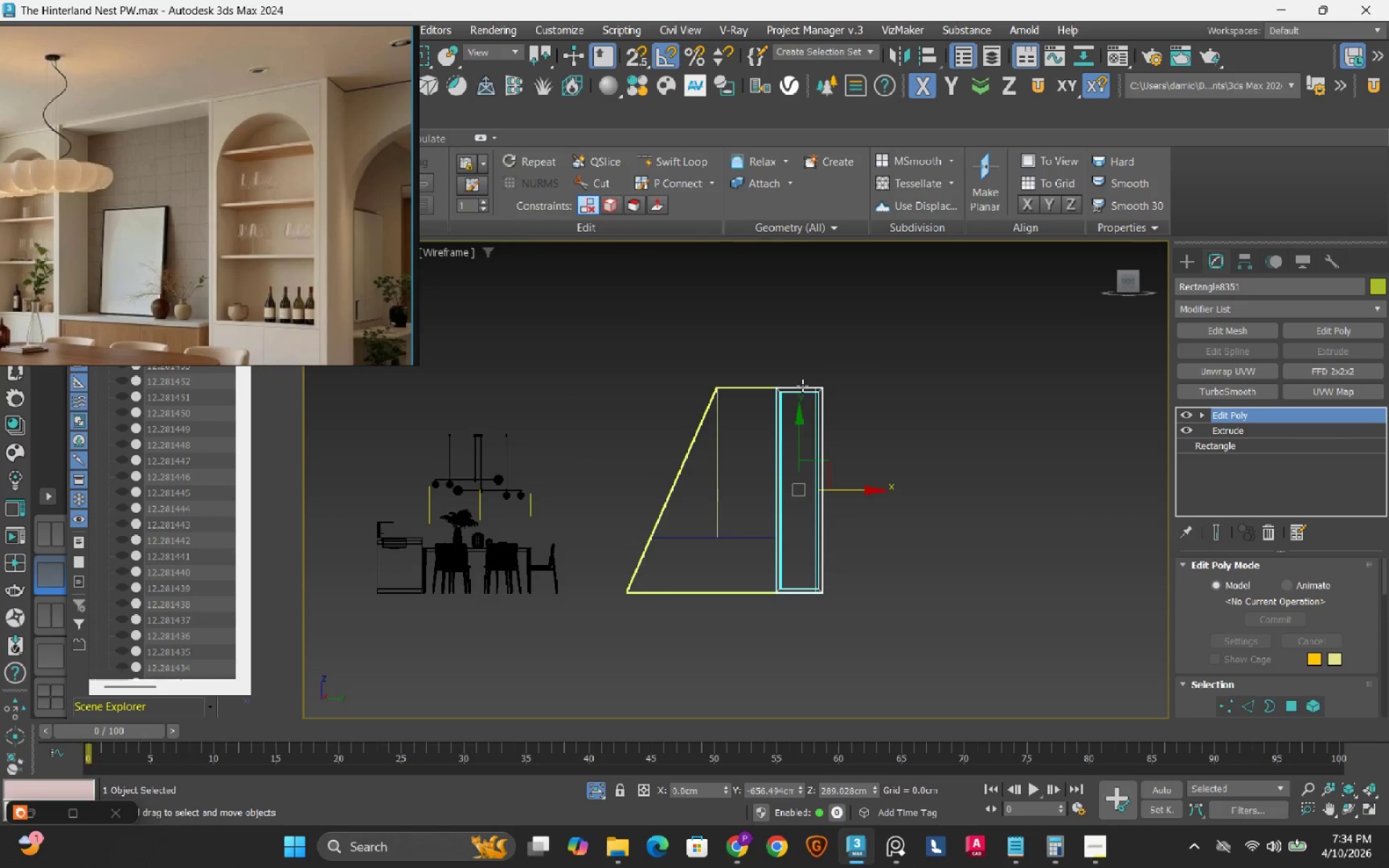 
scroll: coordinate [789, 414], scroll_direction: up, amount: 5.0
 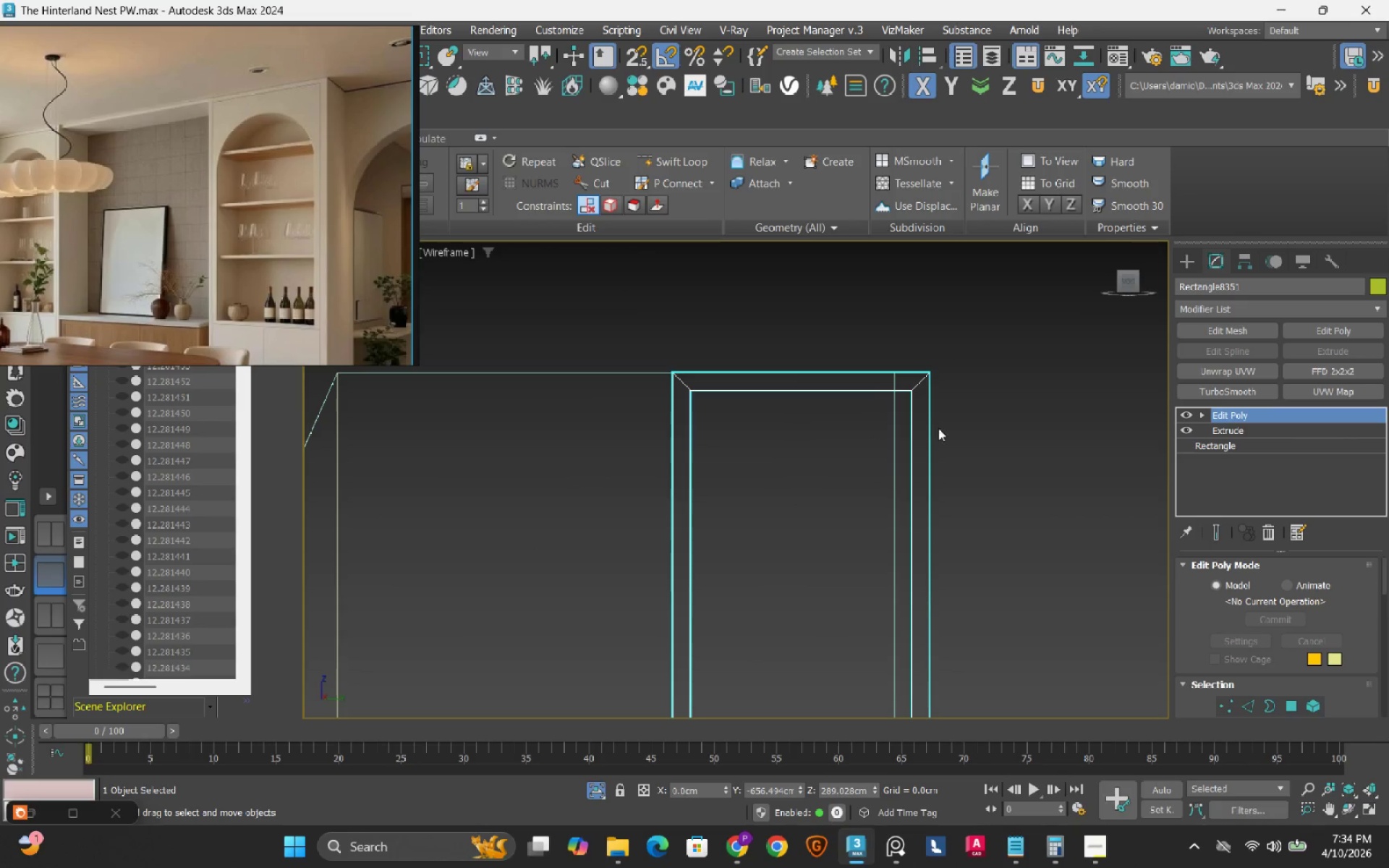 
left_click([1014, 414])
 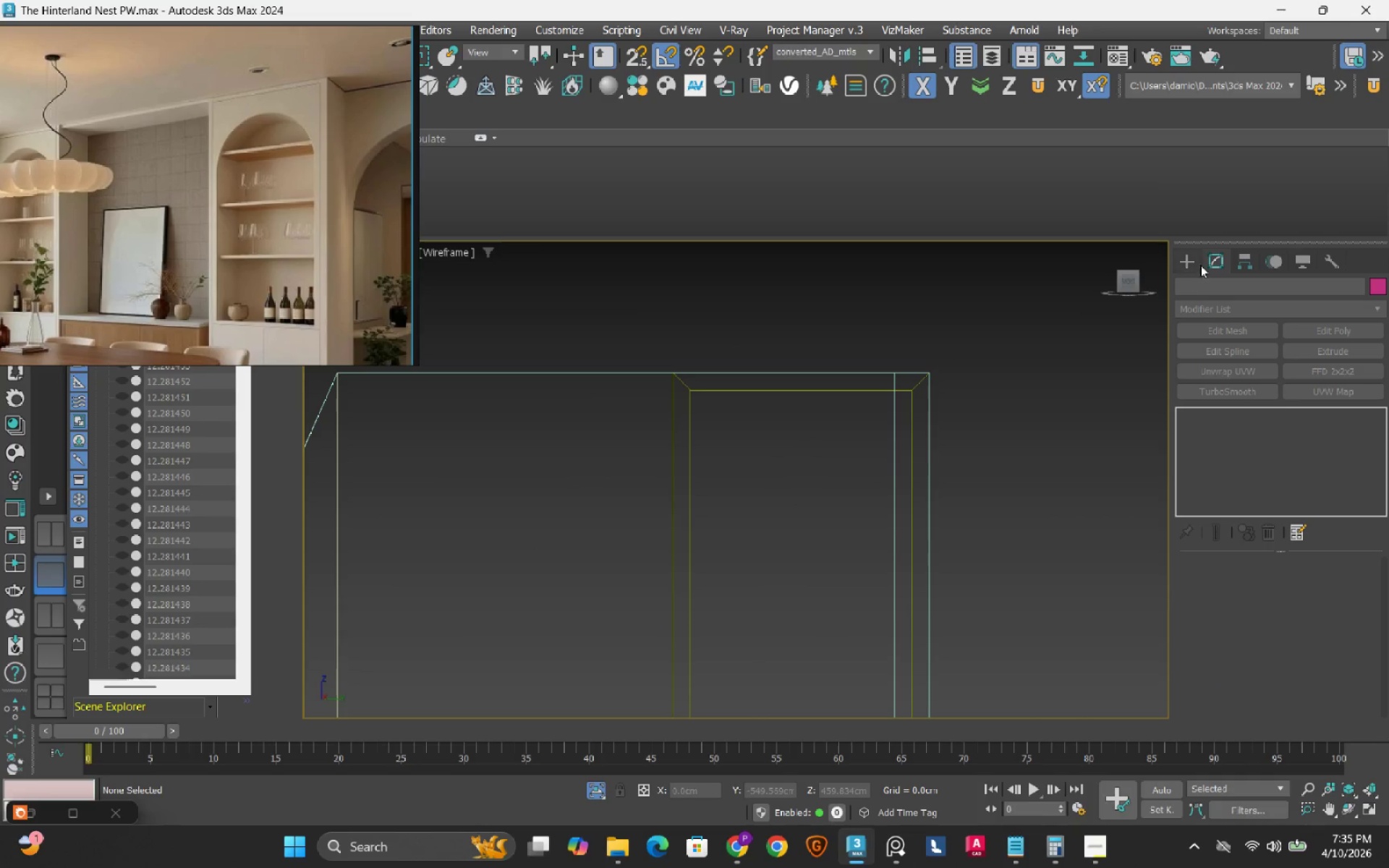 
left_click([1189, 263])
 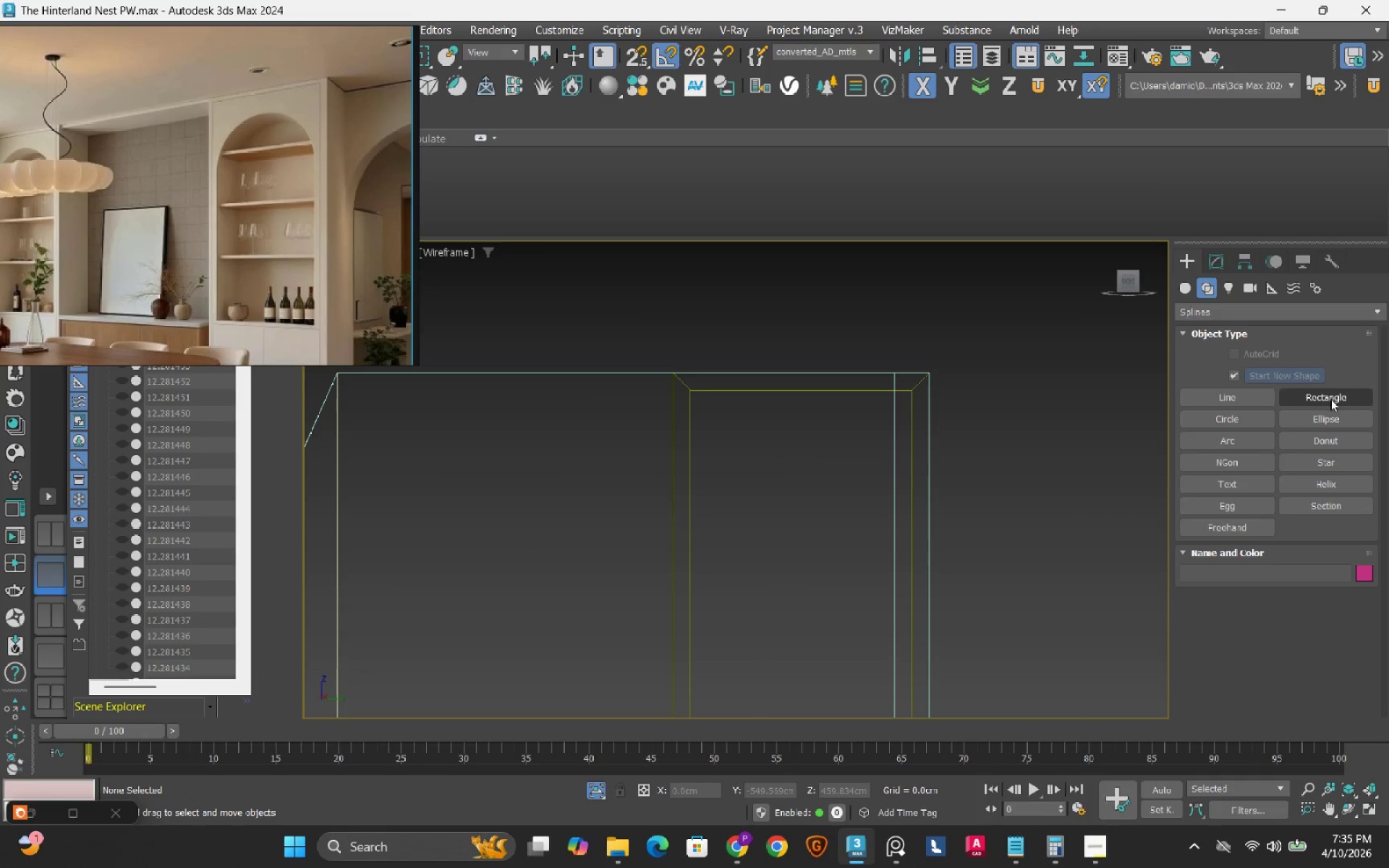 
left_click([1330, 399])
 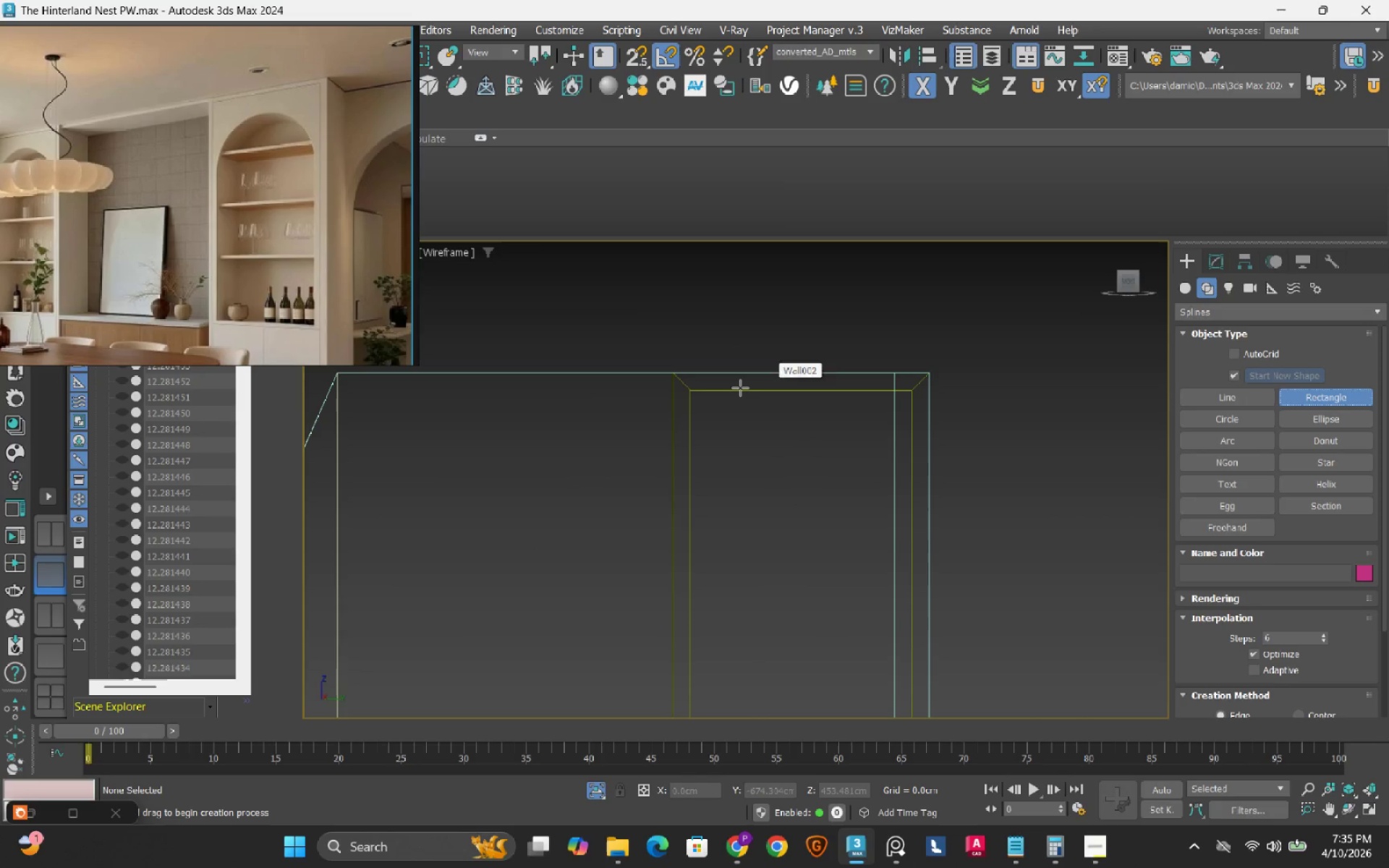 
key(S)
 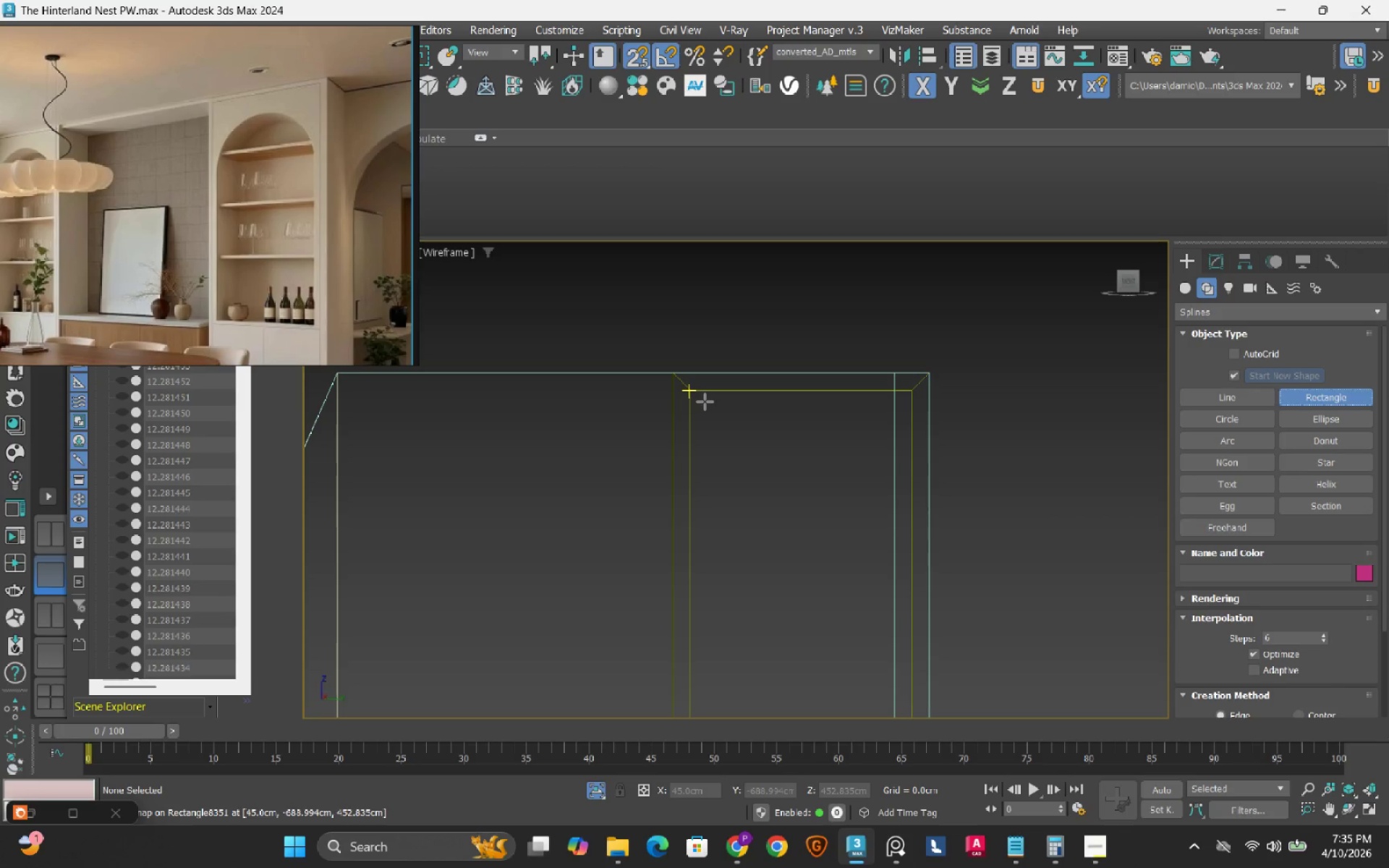 
left_click_drag(start_coordinate=[705, 401], to_coordinate=[707, 556])
 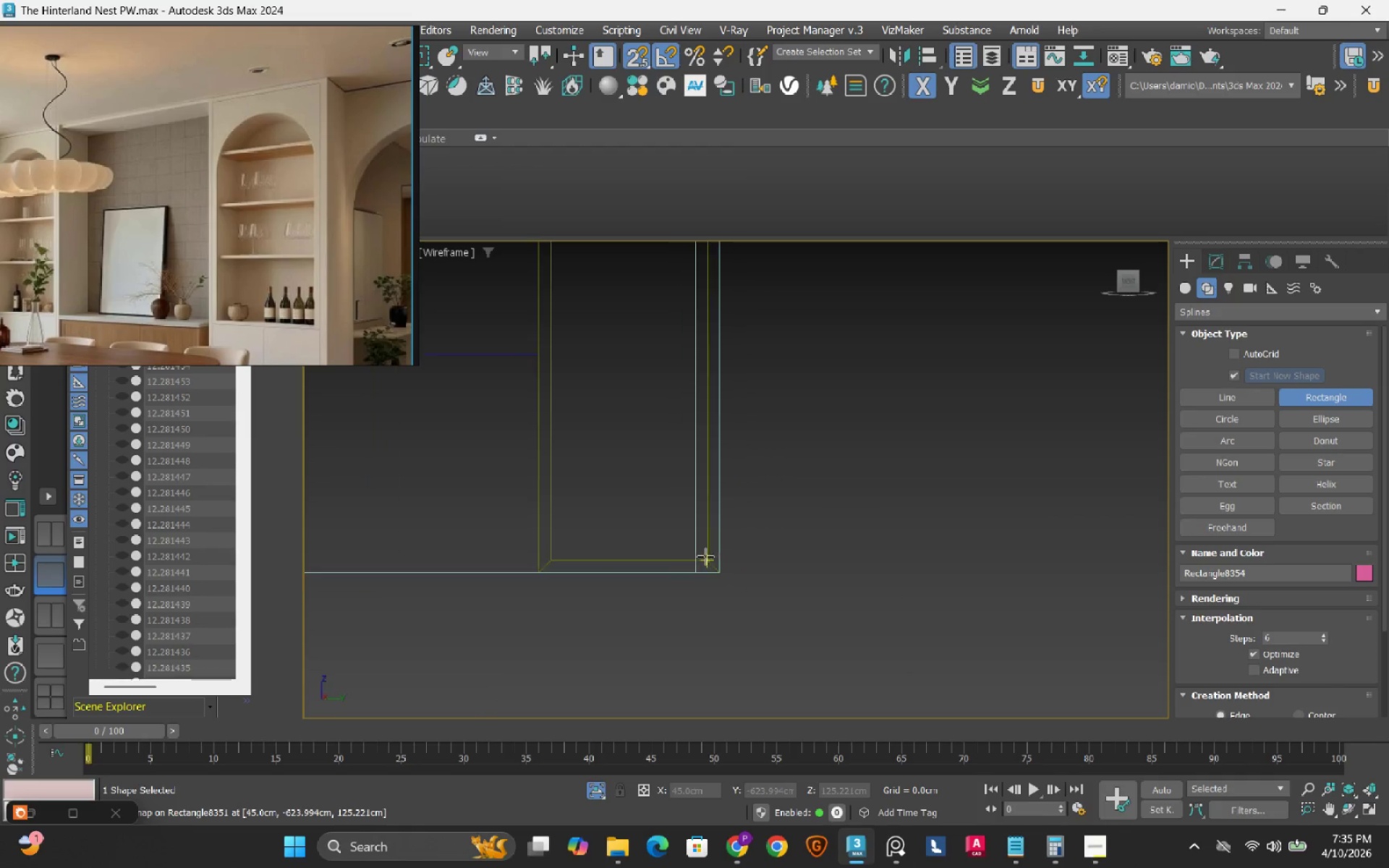 
scroll: coordinate [766, 467], scroll_direction: down, amount: 5.0
 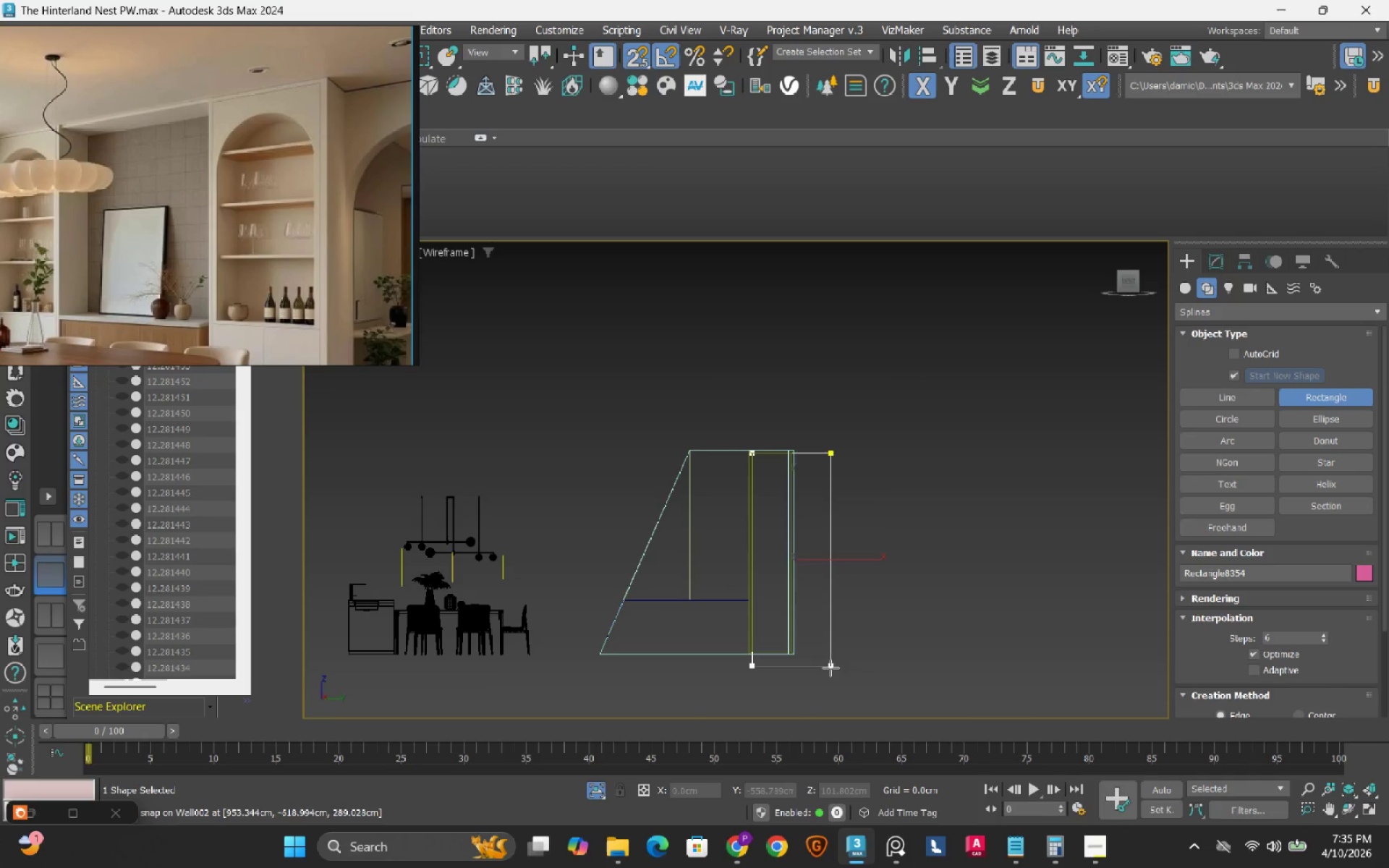 
scroll: coordinate [730, 581], scroll_direction: up, amount: 7.0
 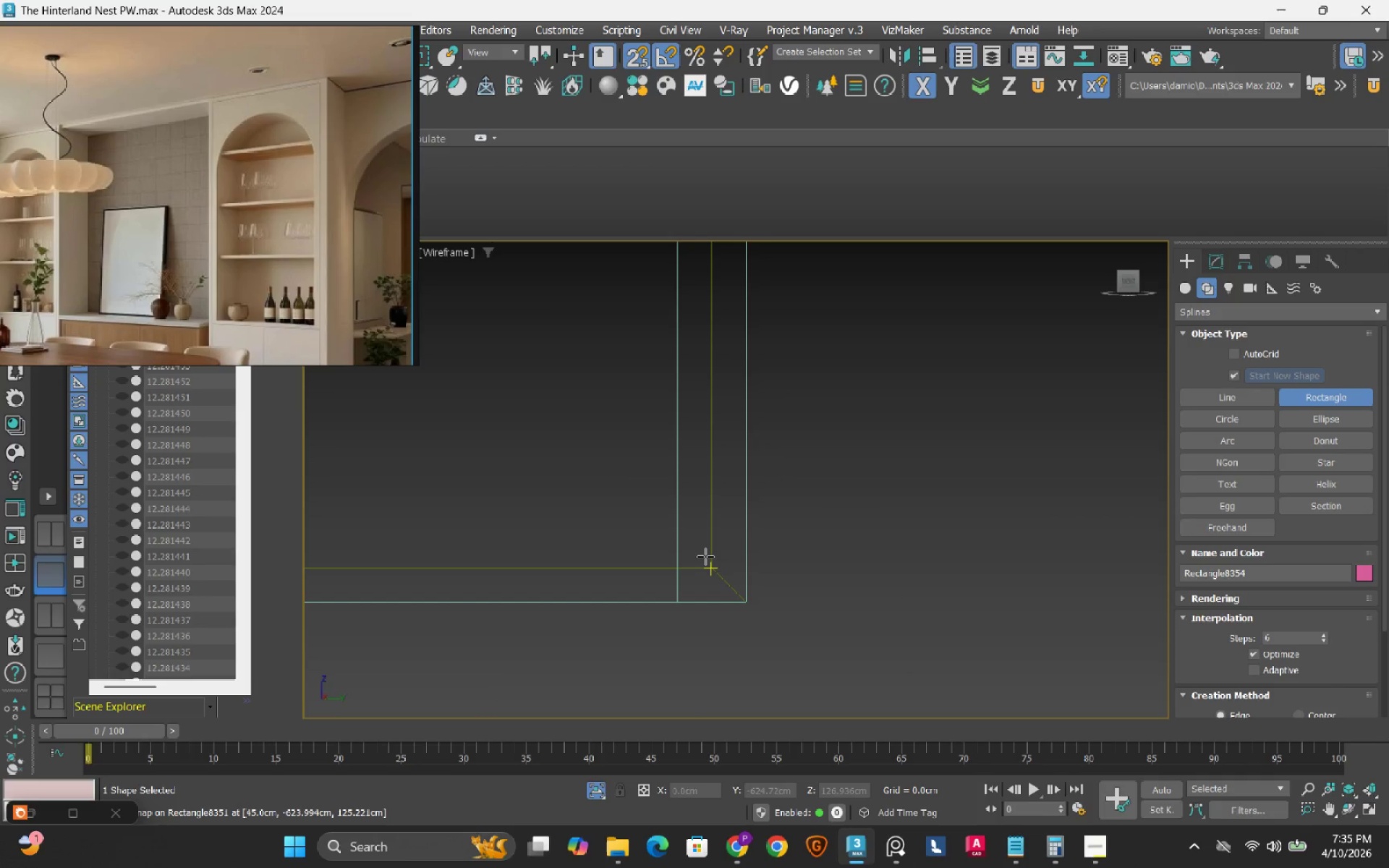 
scroll: coordinate [670, 509], scroll_direction: down, amount: 6.0
 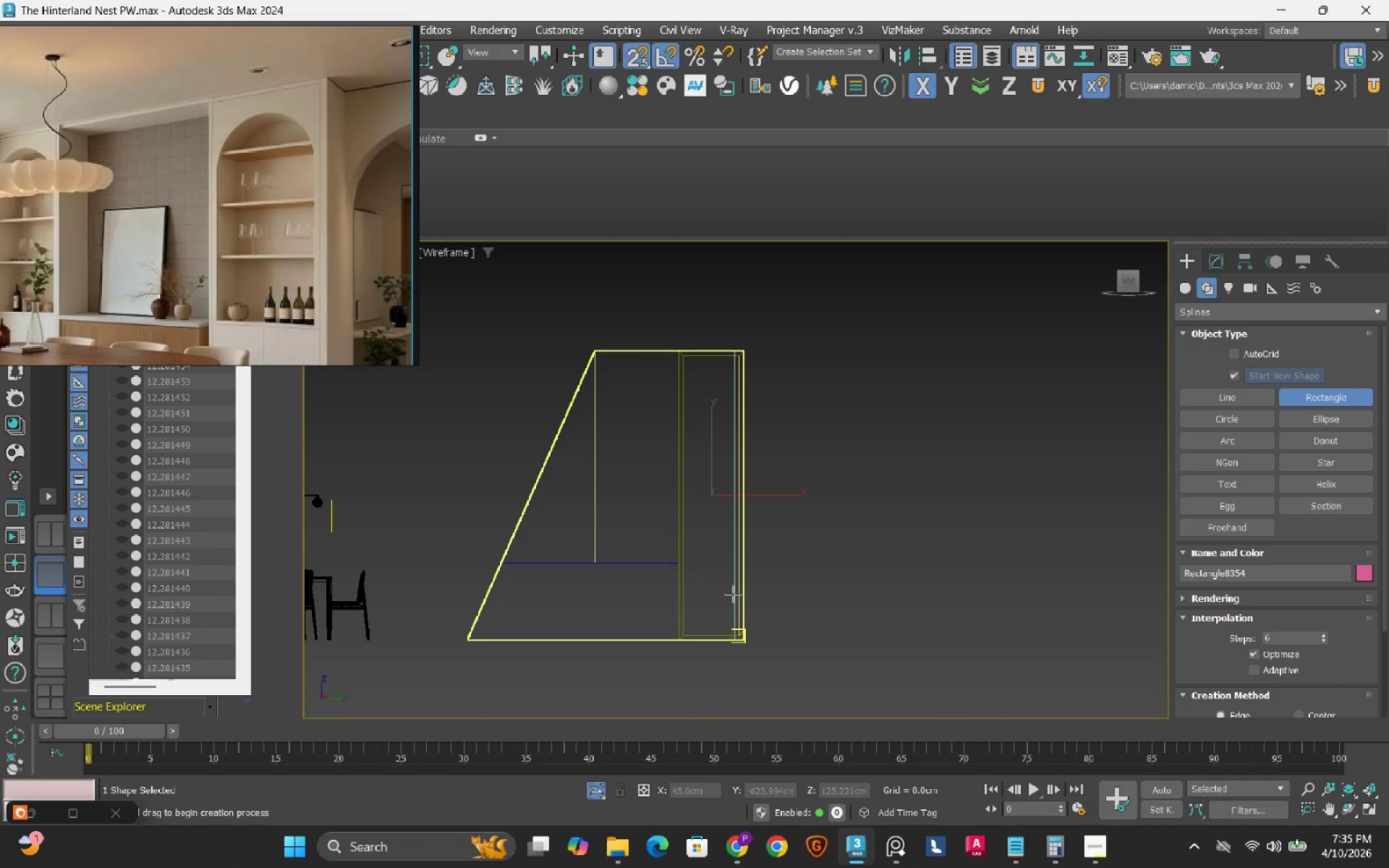 
wait(18.06)
 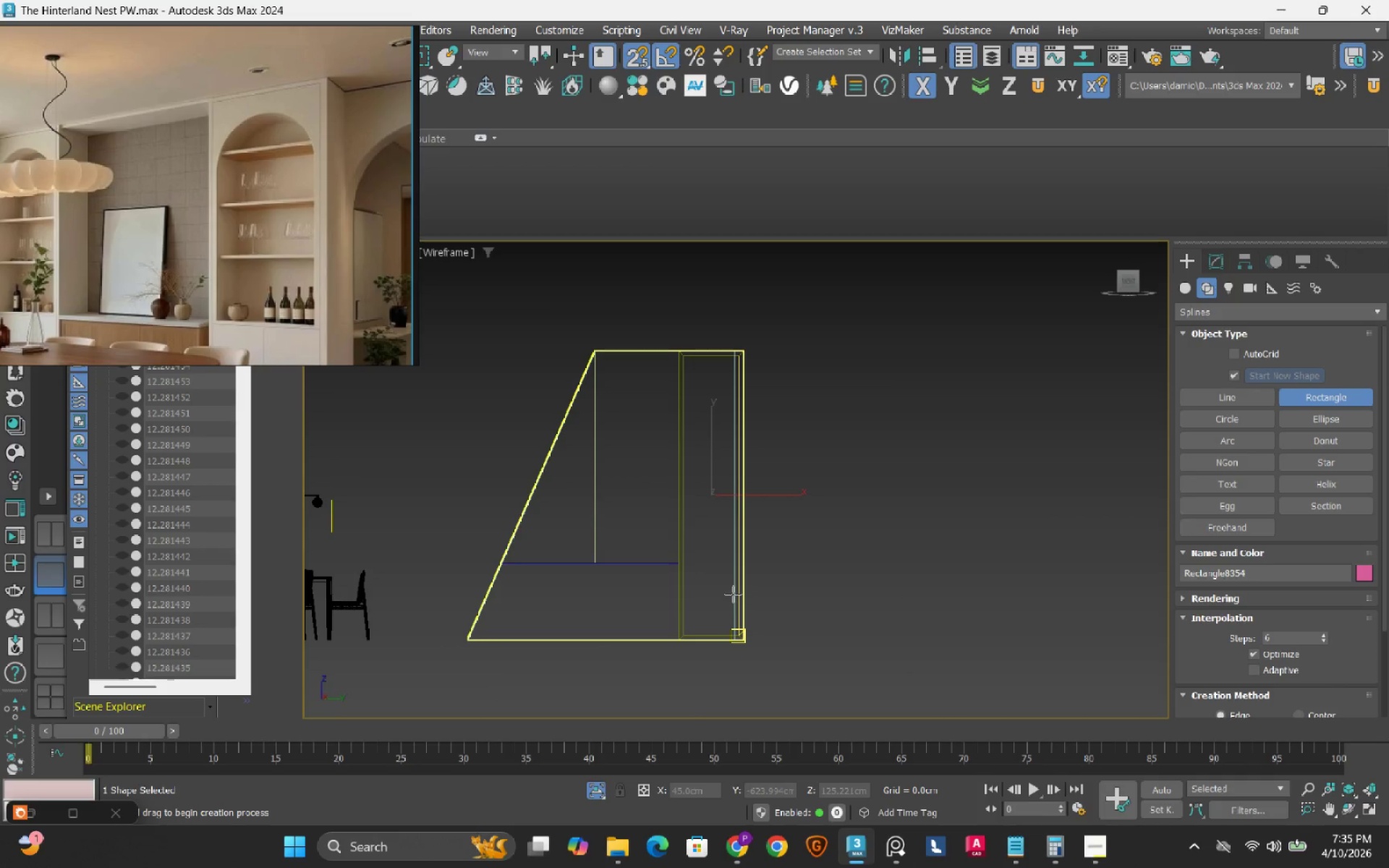 
scroll: coordinate [548, 511], scroll_direction: down, amount: 2.0
 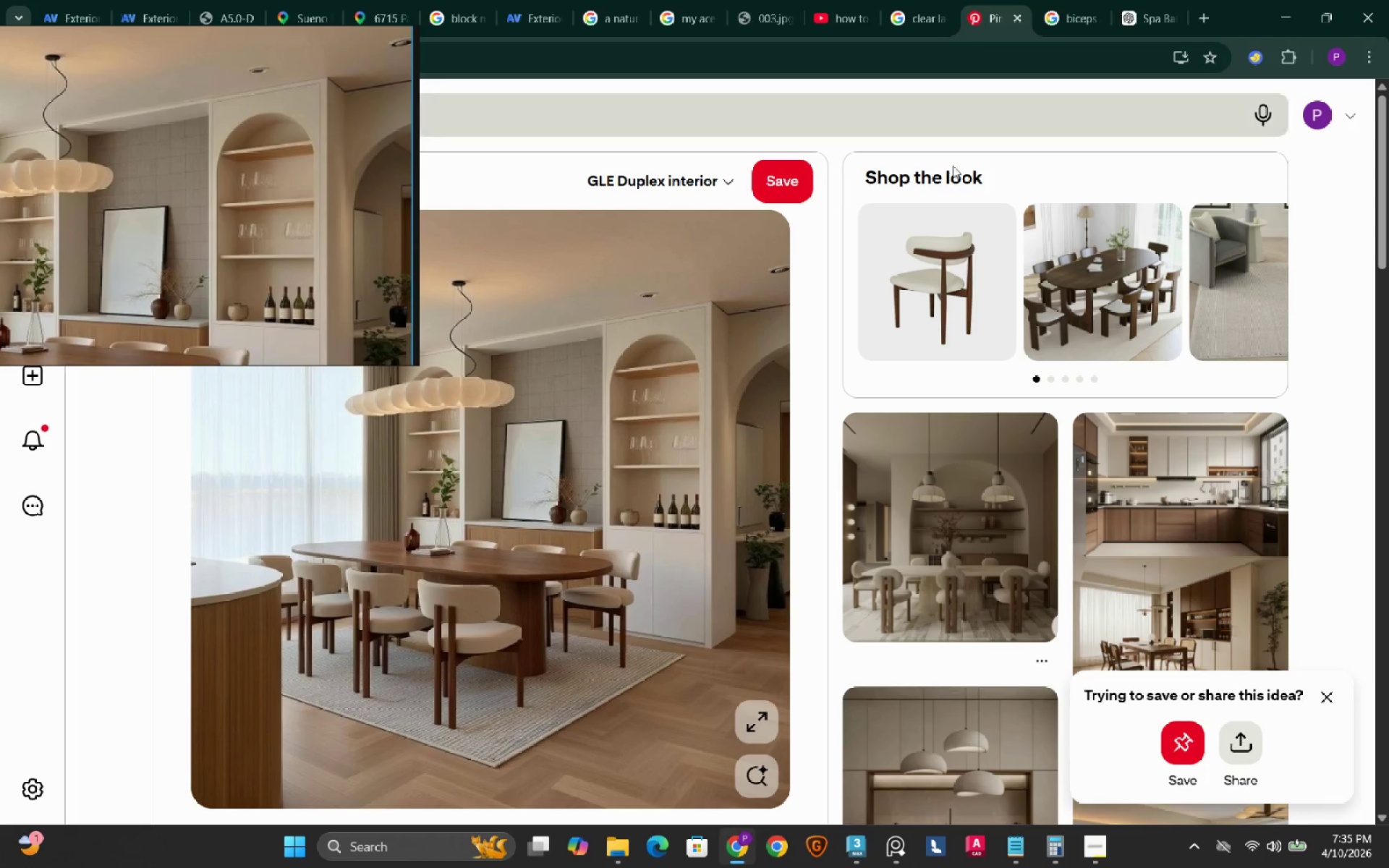 
left_click([969, 320])
 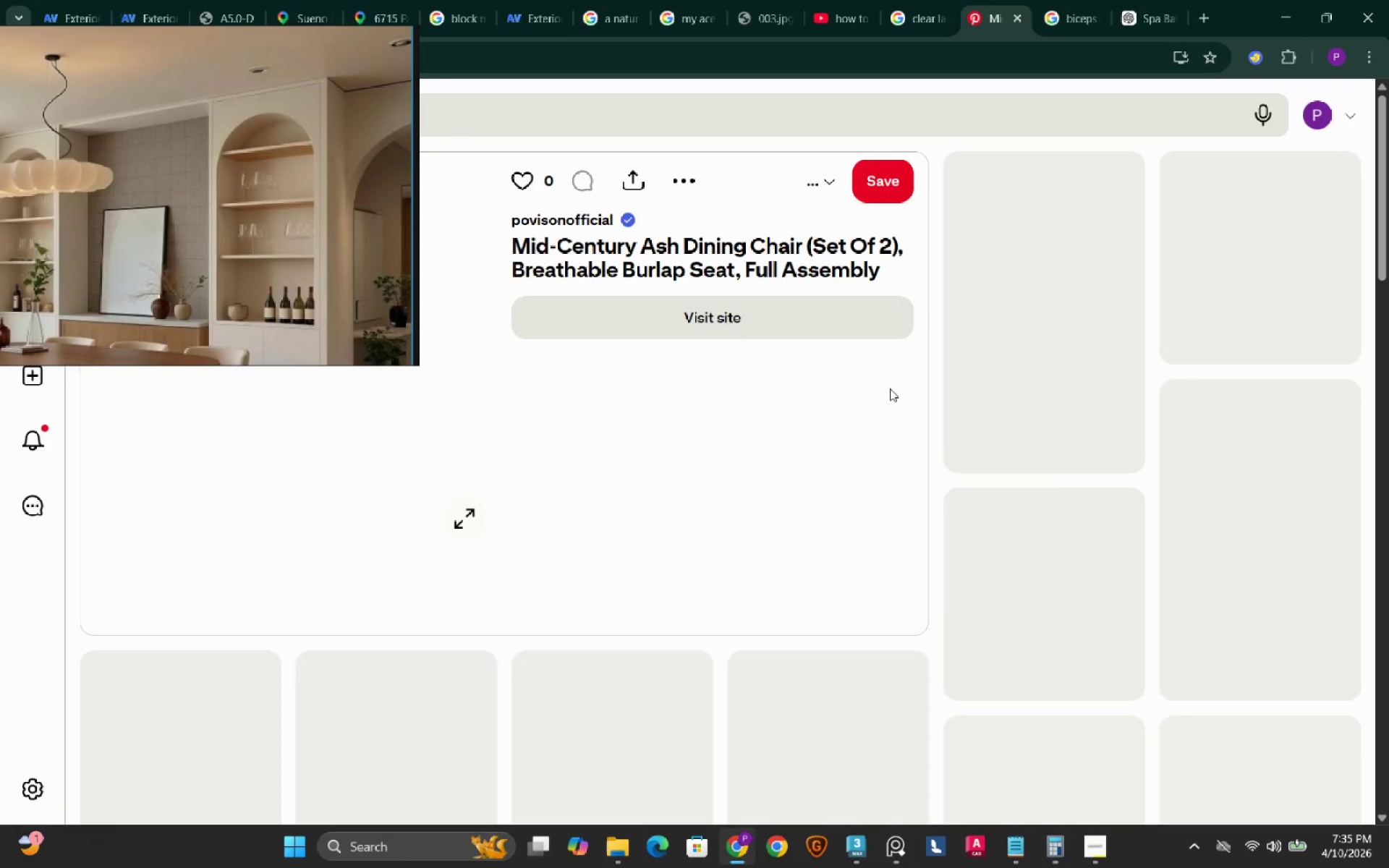 
 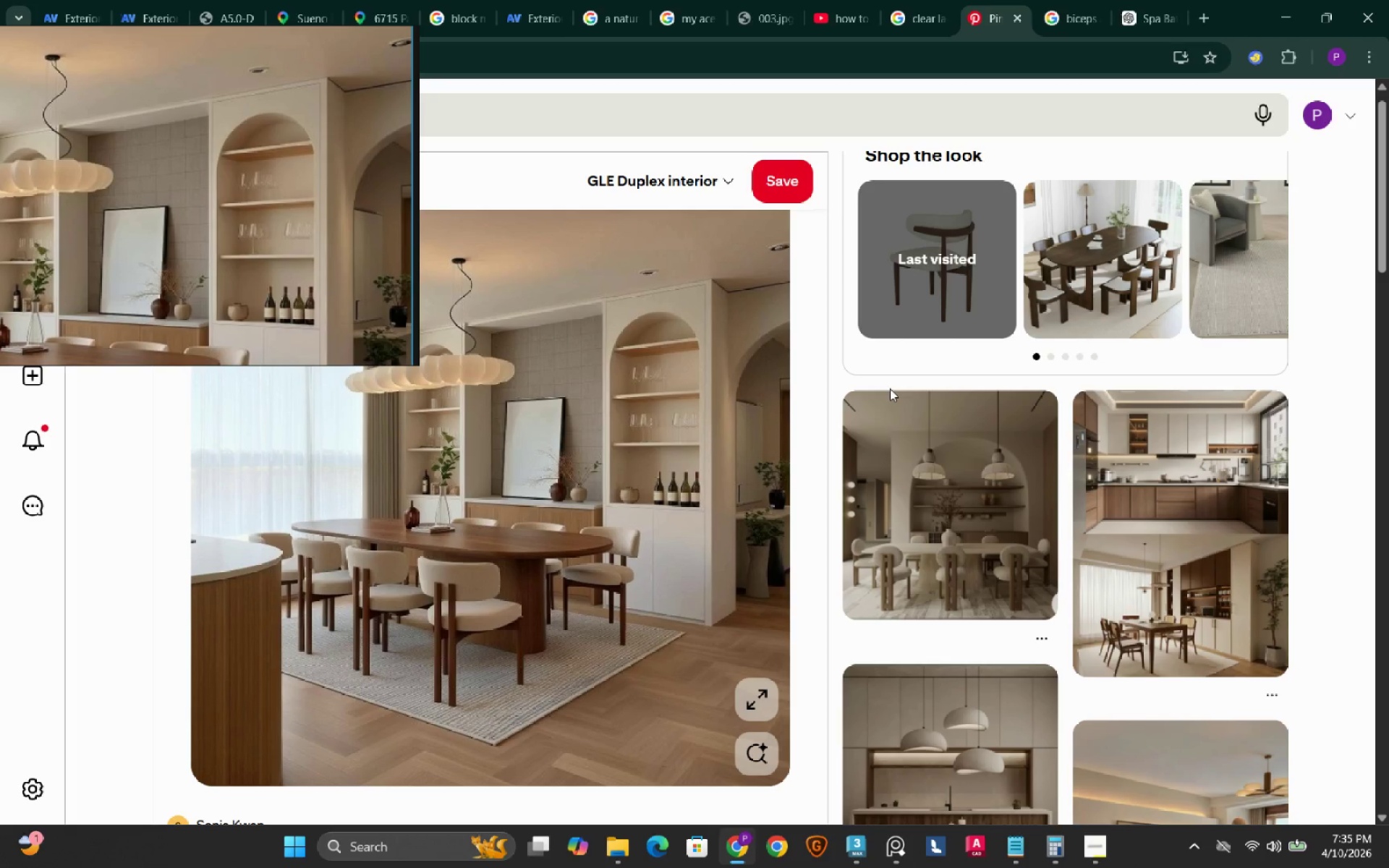 
wait(12.56)
 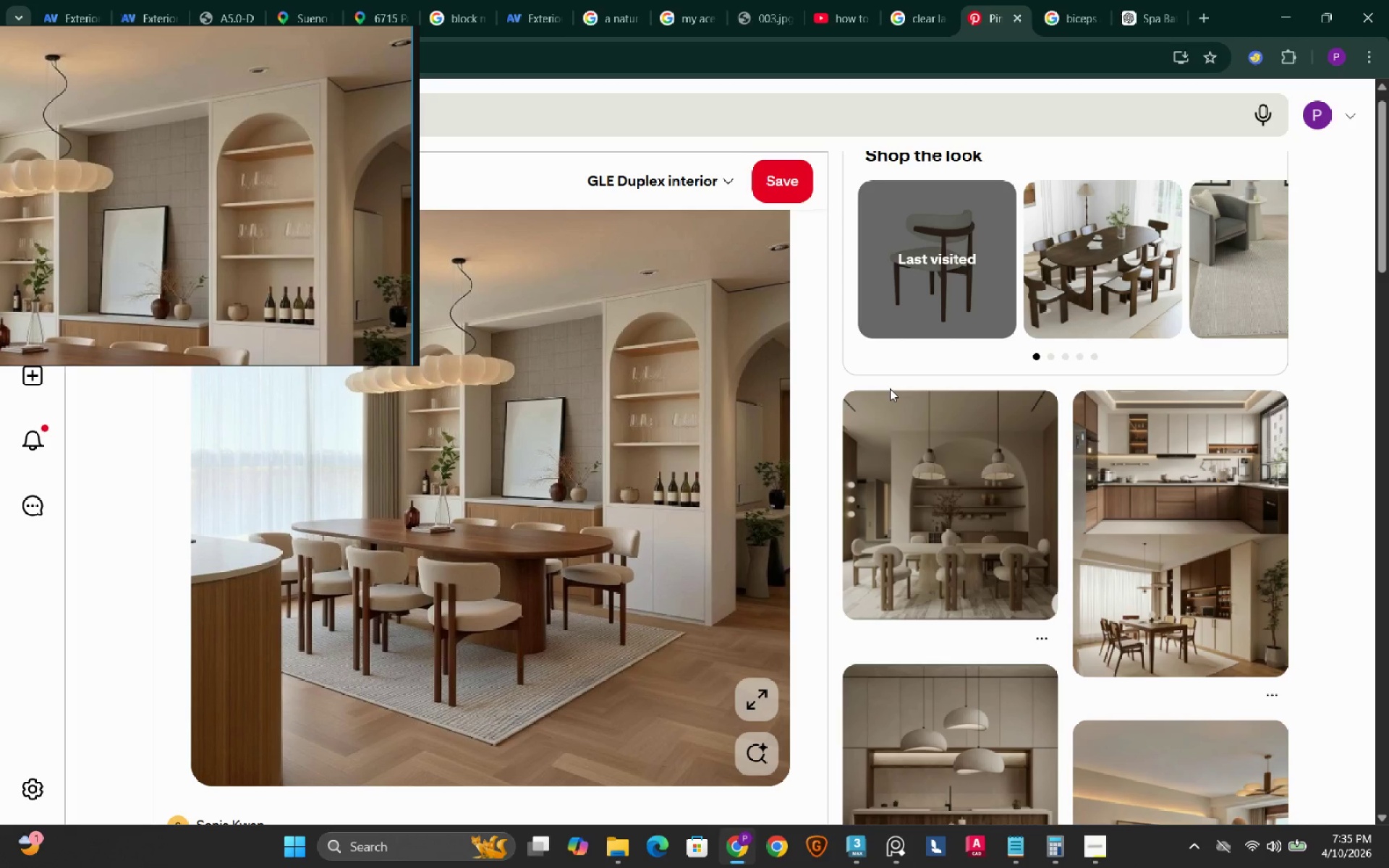 
left_click([1108, 844])